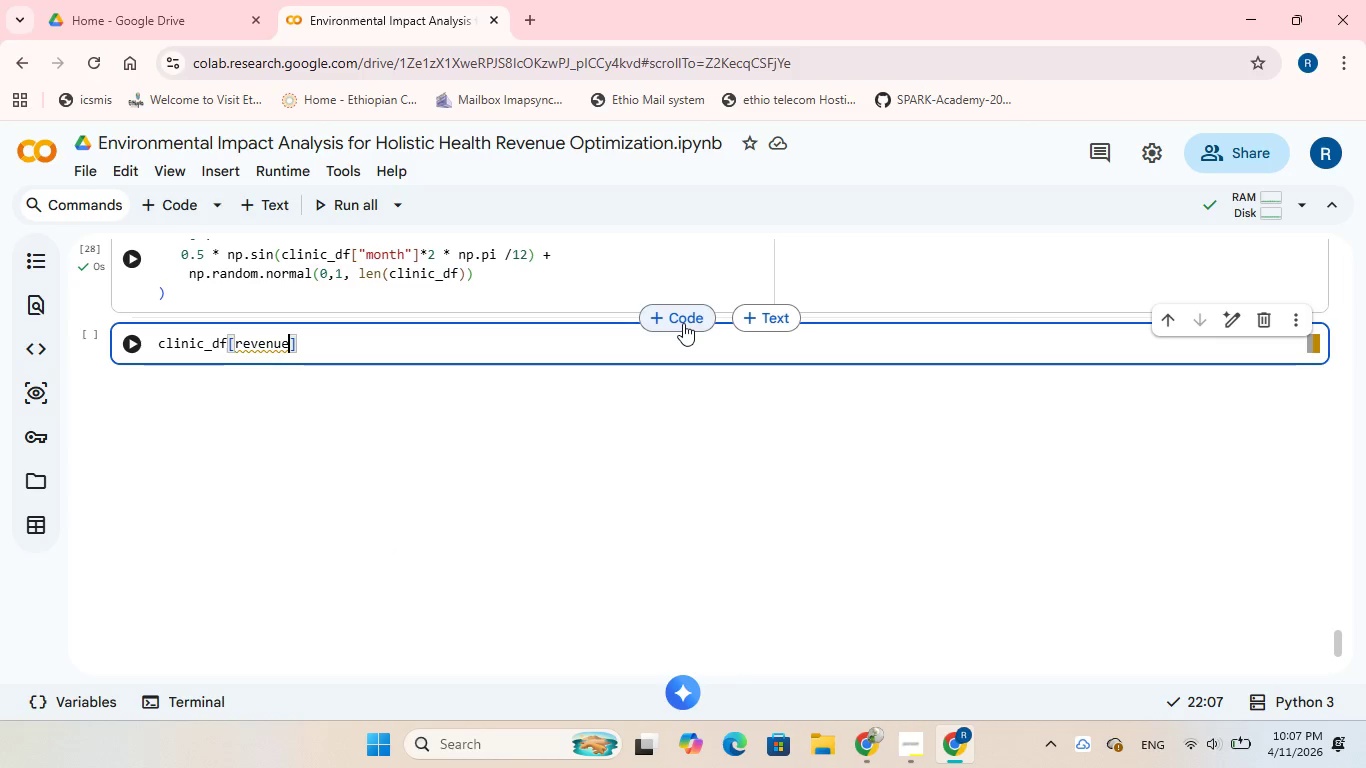 
key(ArrowLeft)
 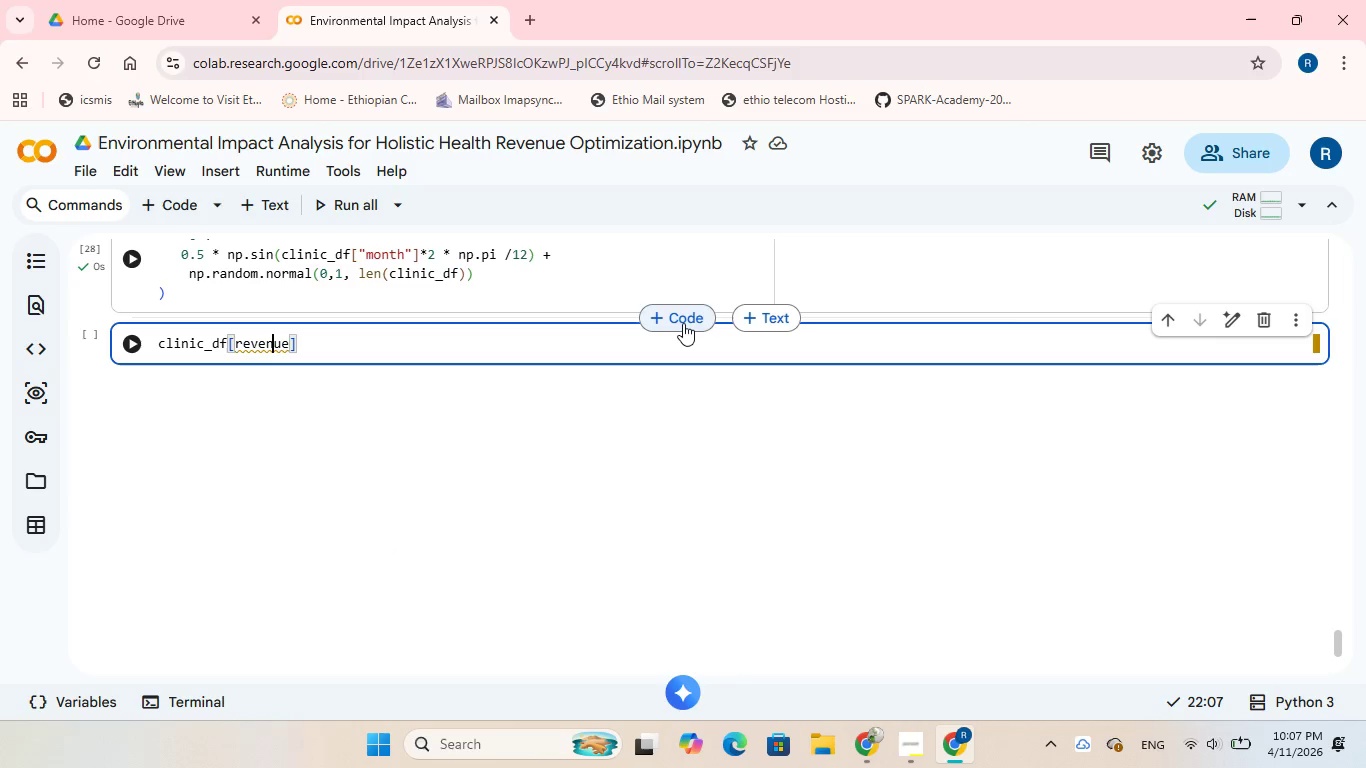 
key(ArrowLeft)
 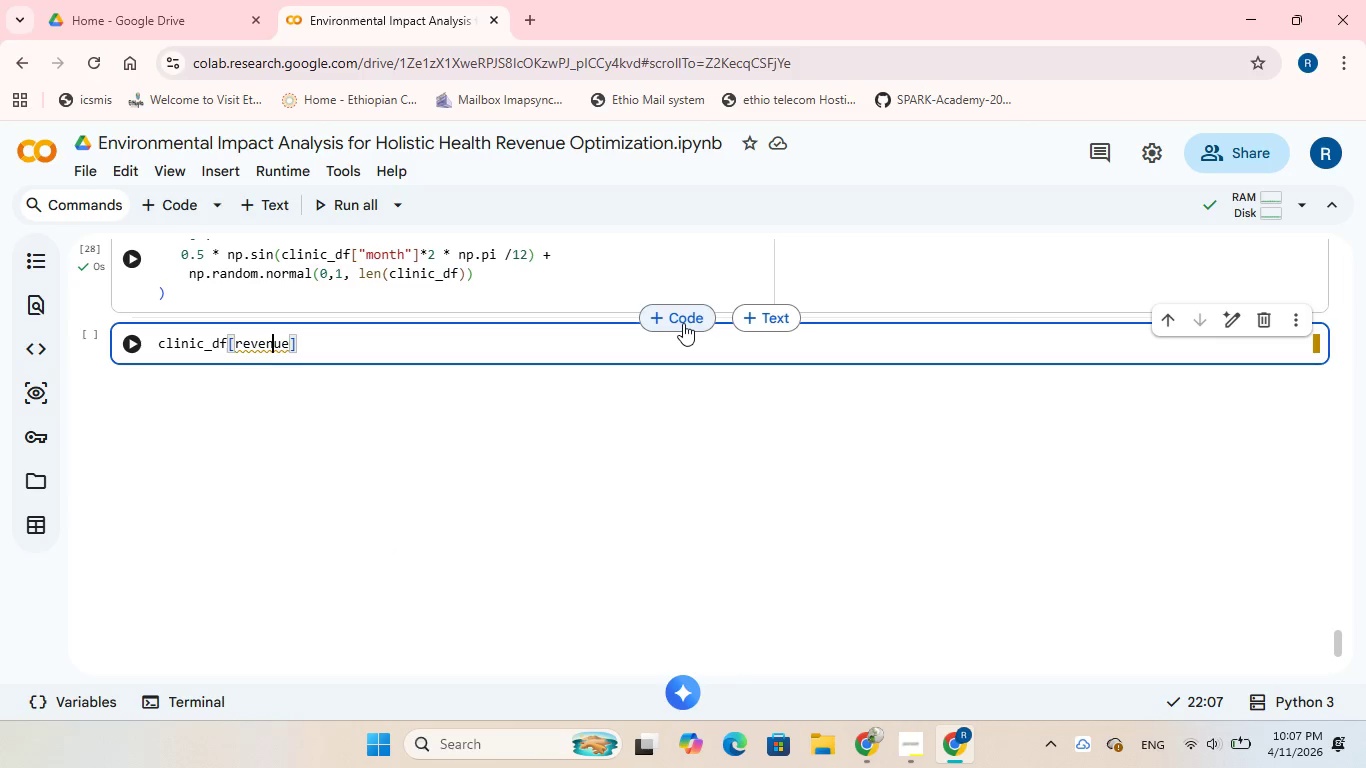 
key(ArrowLeft)
 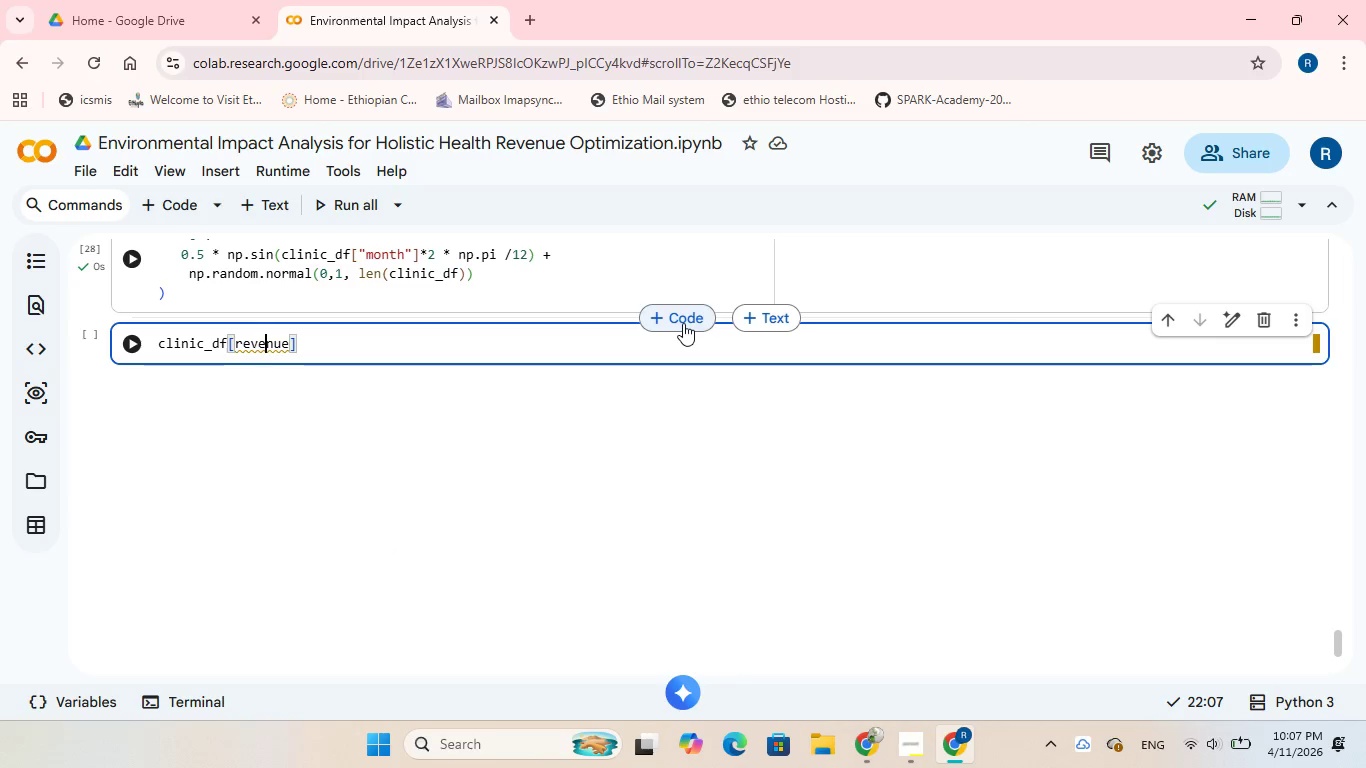 
key(ArrowLeft)
 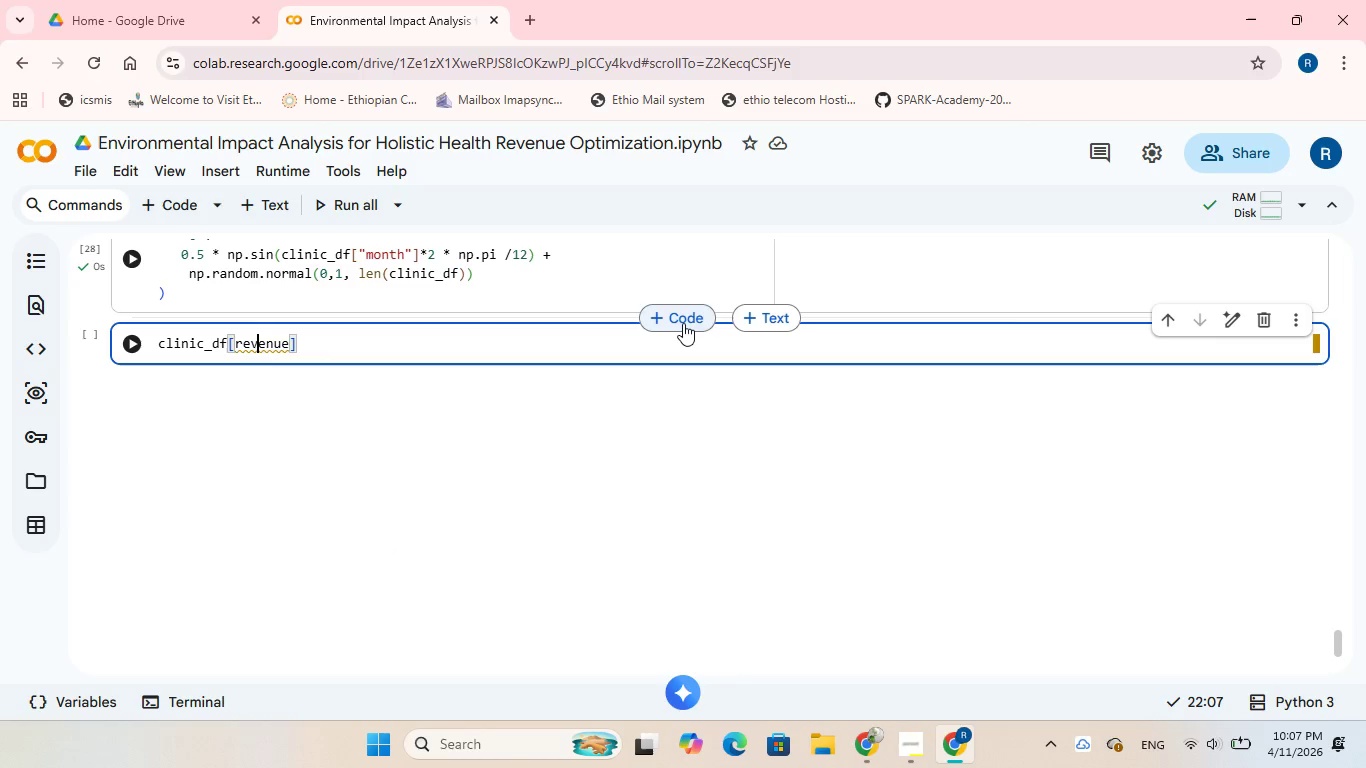 
key(ArrowLeft)
 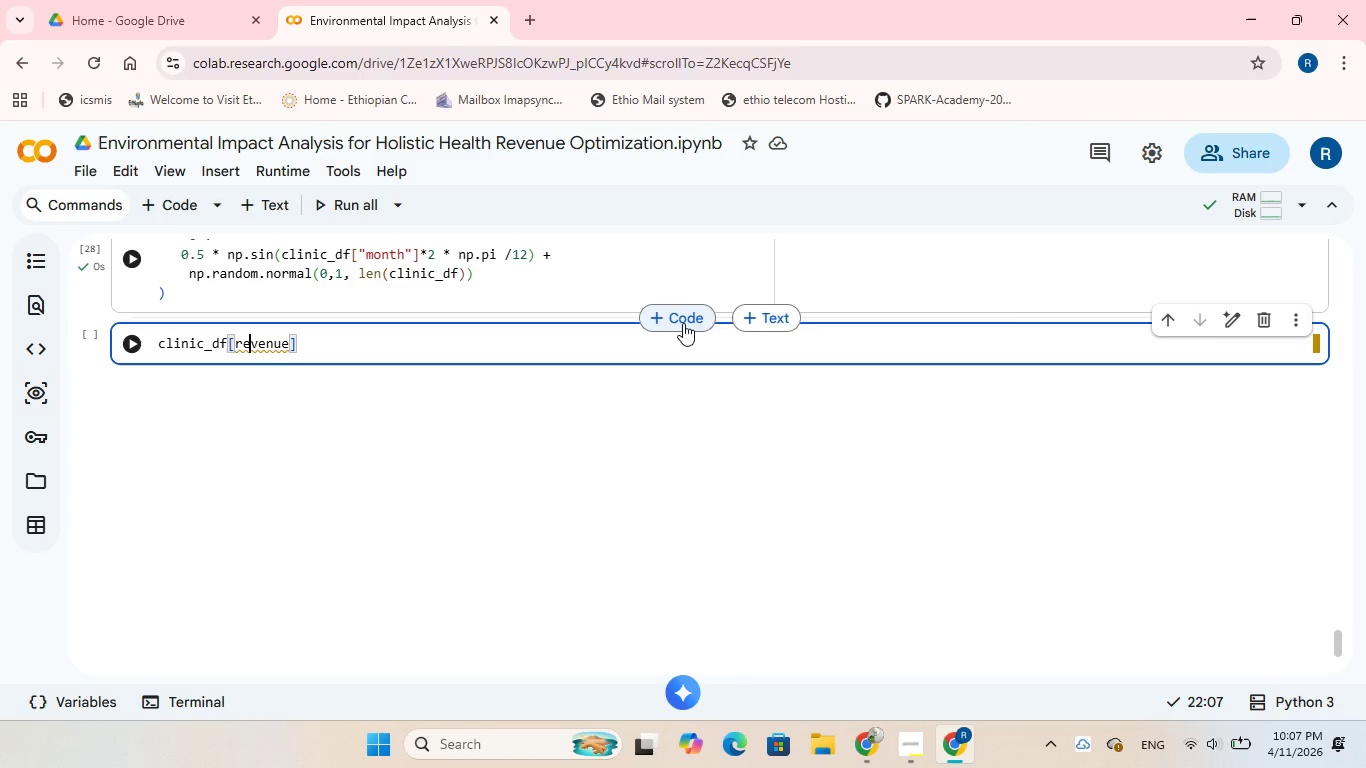 
key(ArrowLeft)
 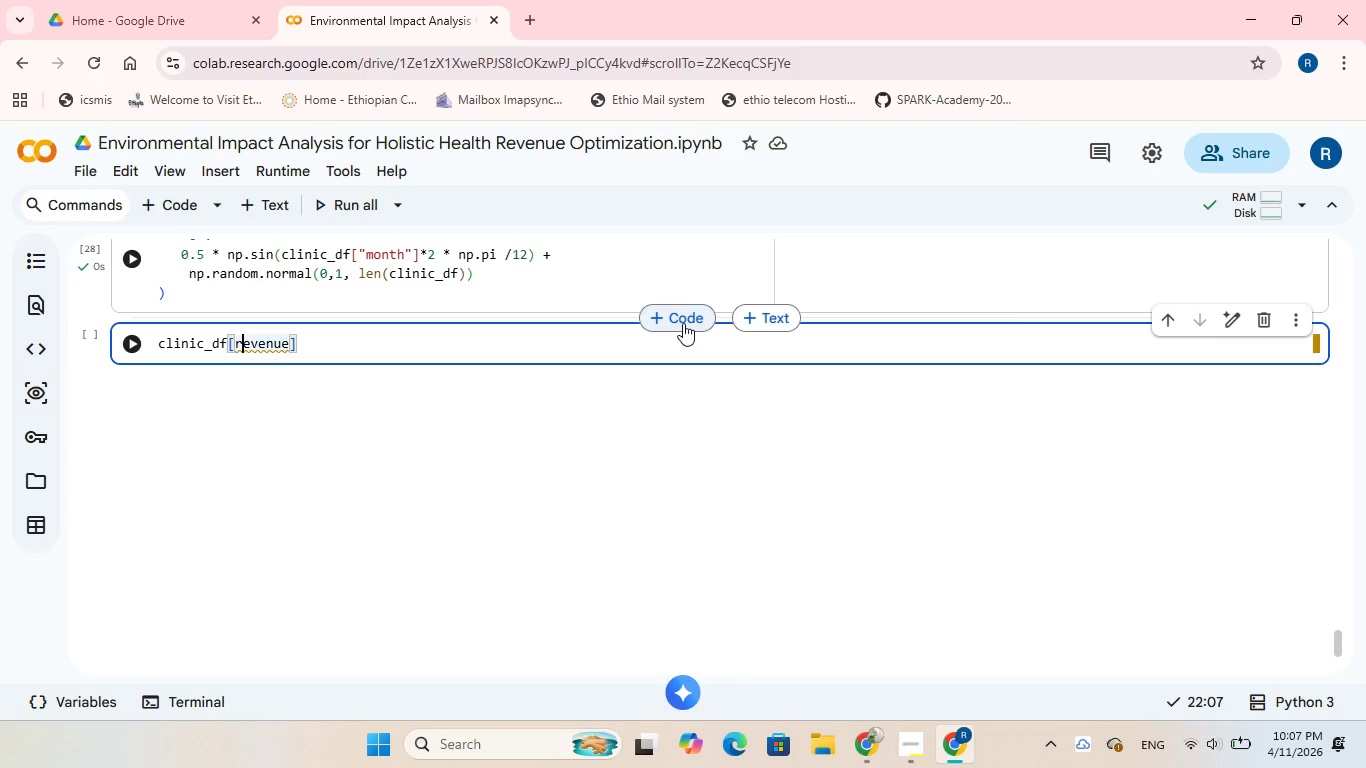 
key(ArrowLeft)
 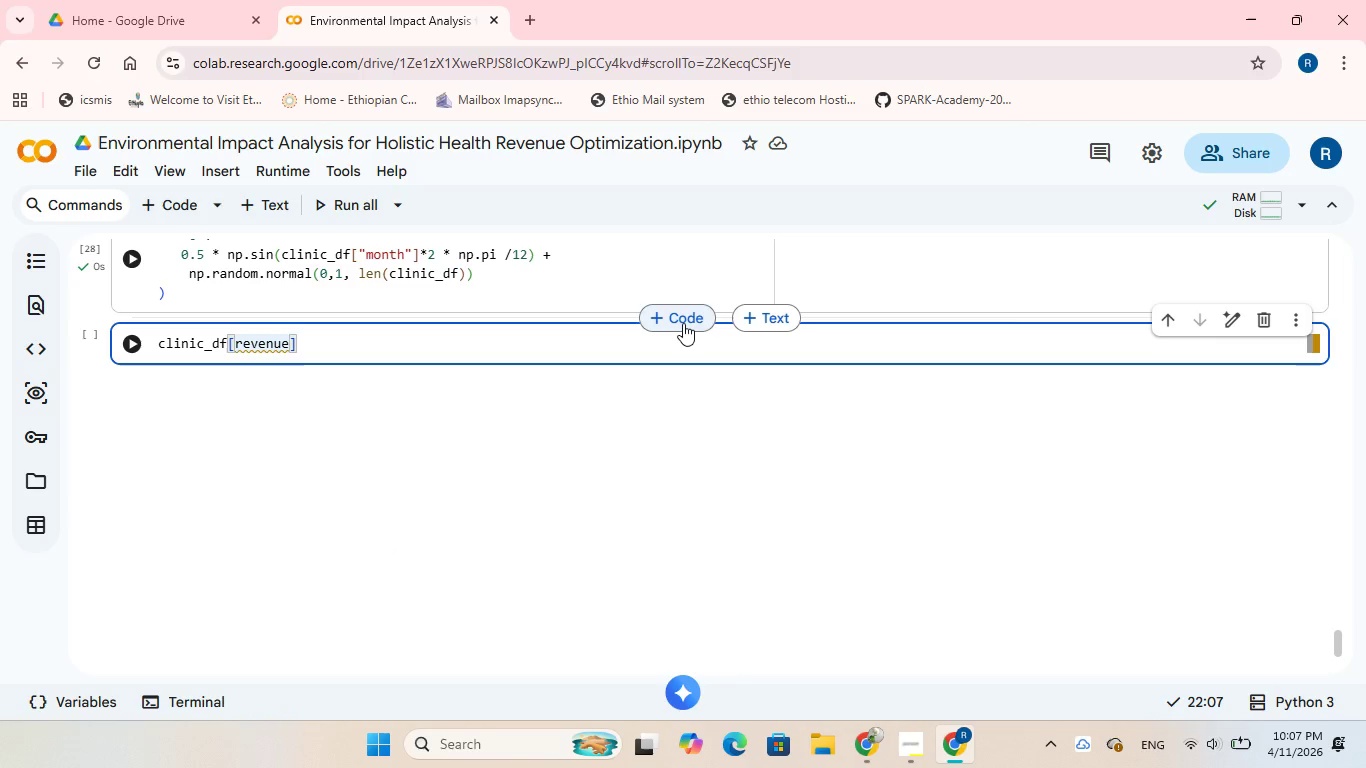 
key(Shift+ShiftRight)
 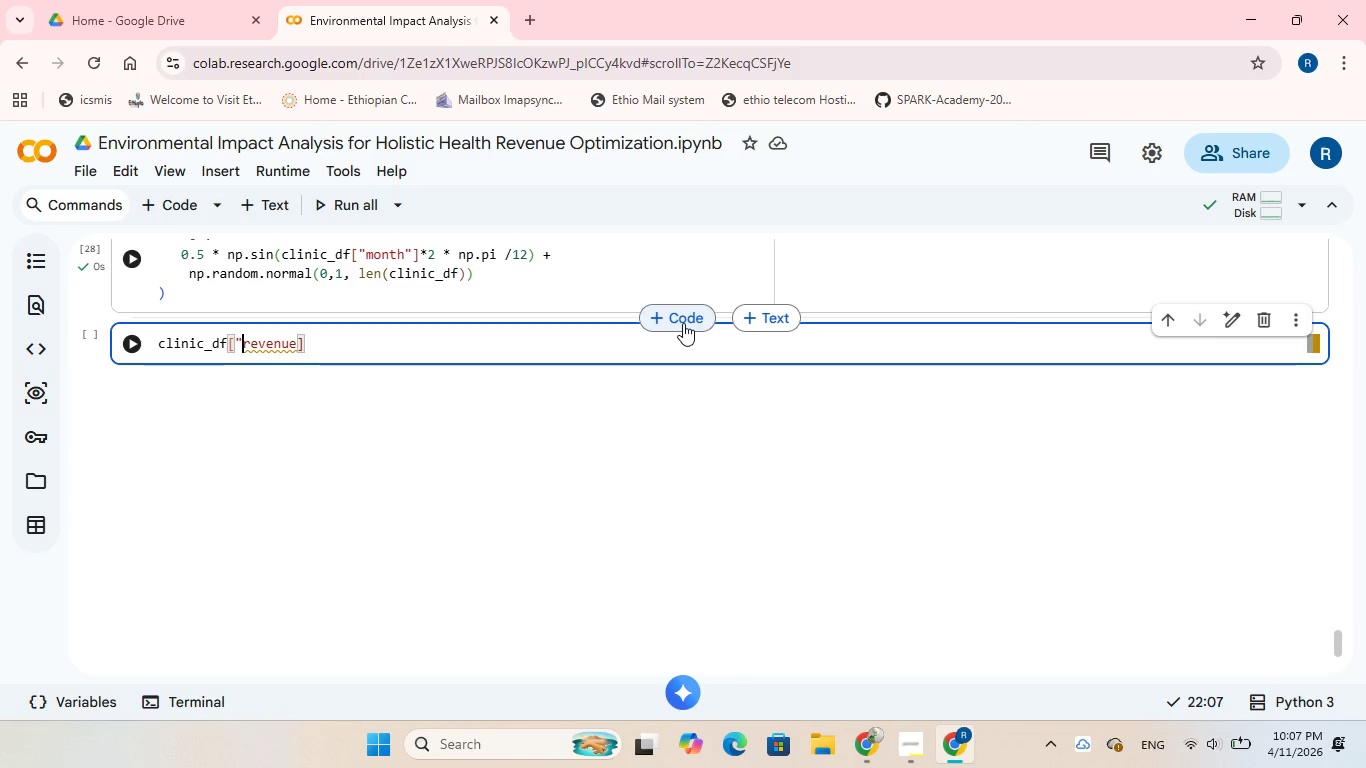 
key(Shift+Quote)
 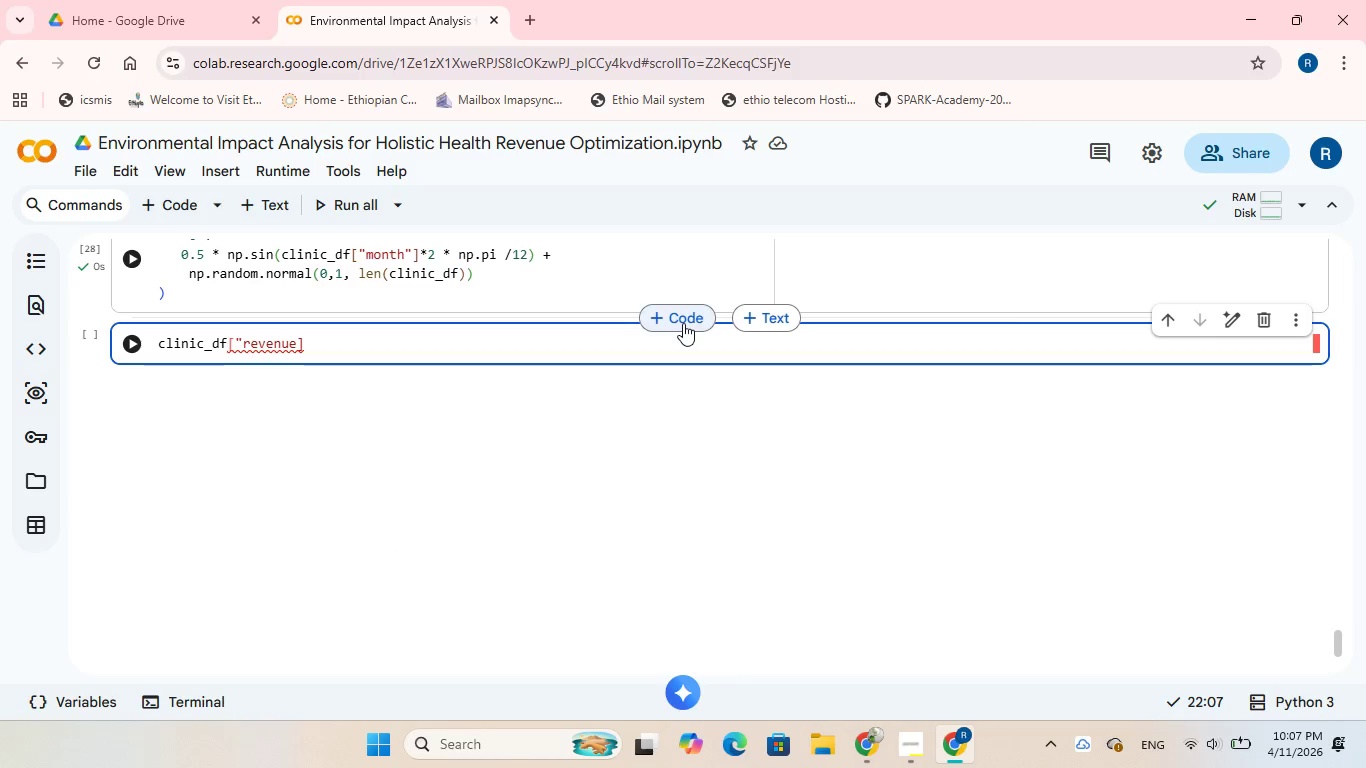 
key(ArrowRight)
 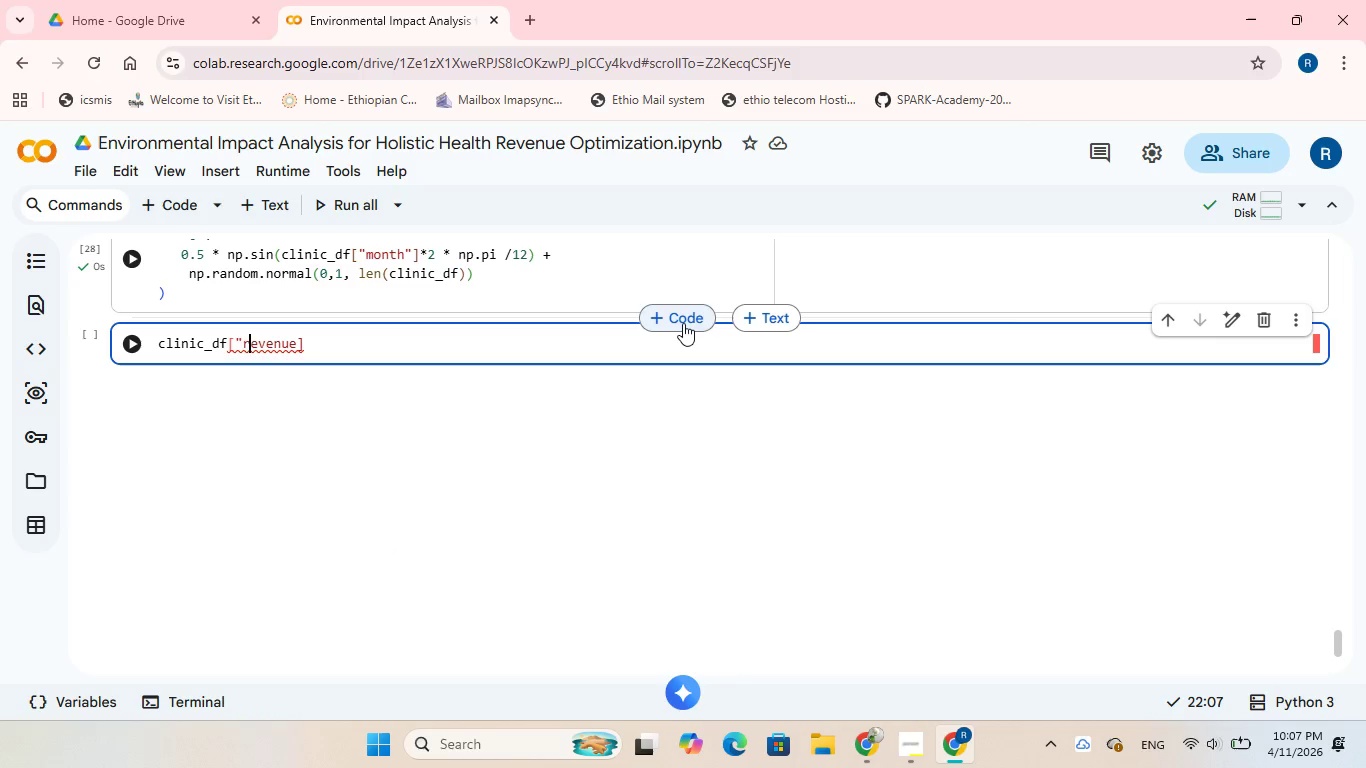 
key(ArrowRight)
 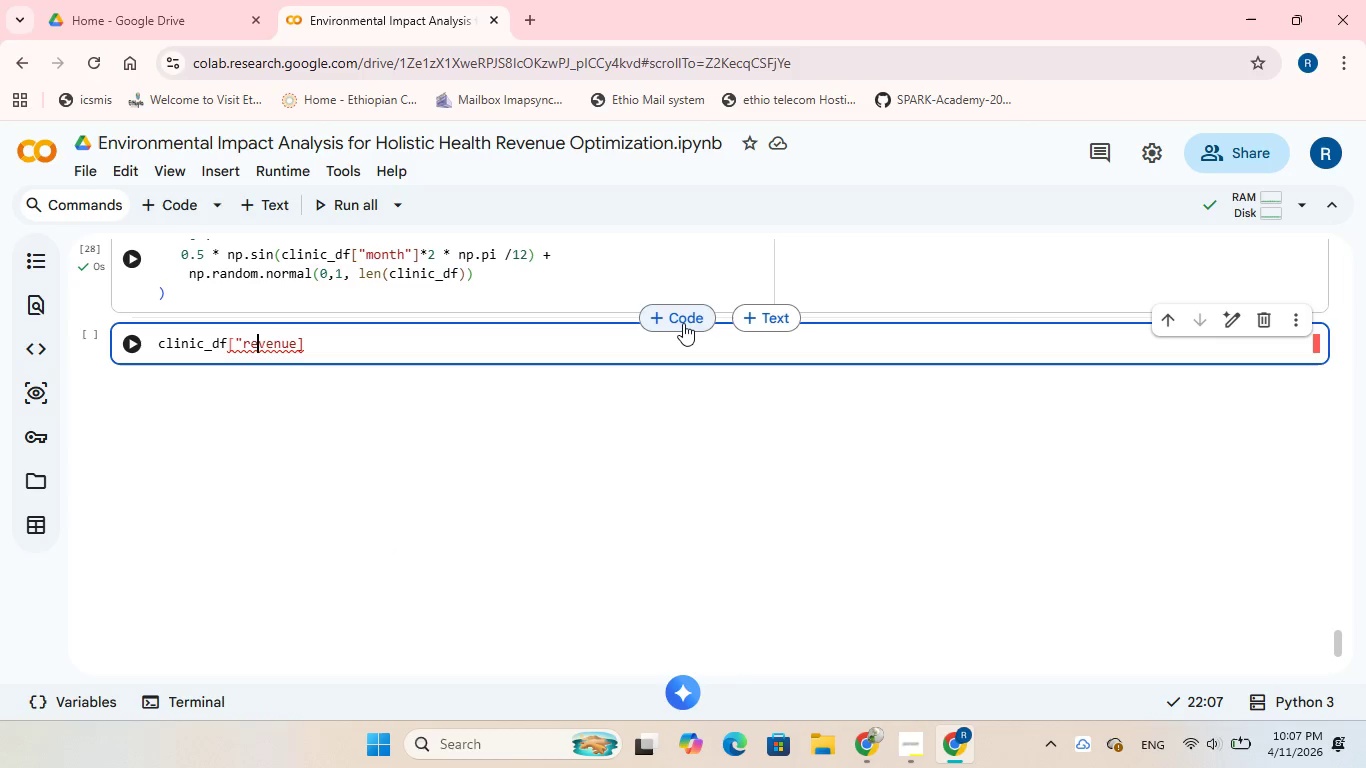 
key(ArrowRight)
 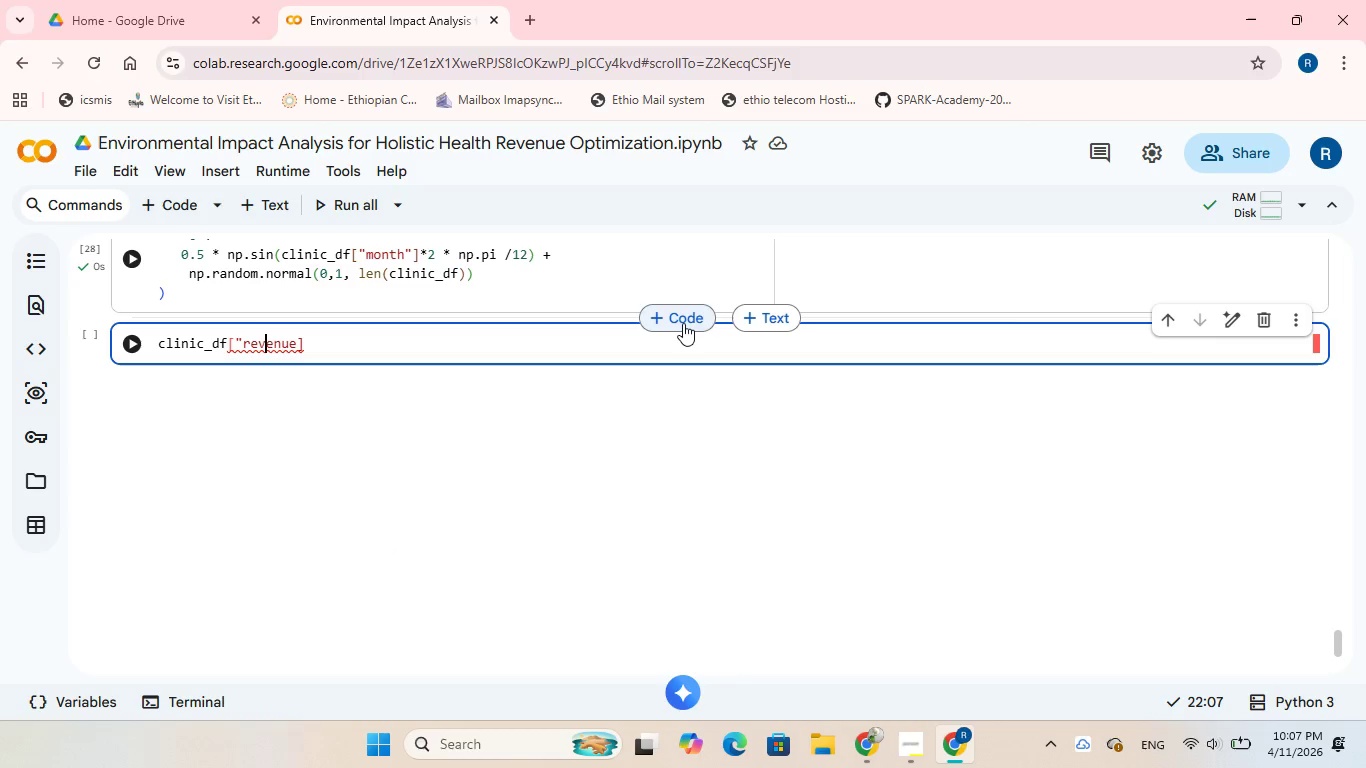 
key(ArrowRight)
 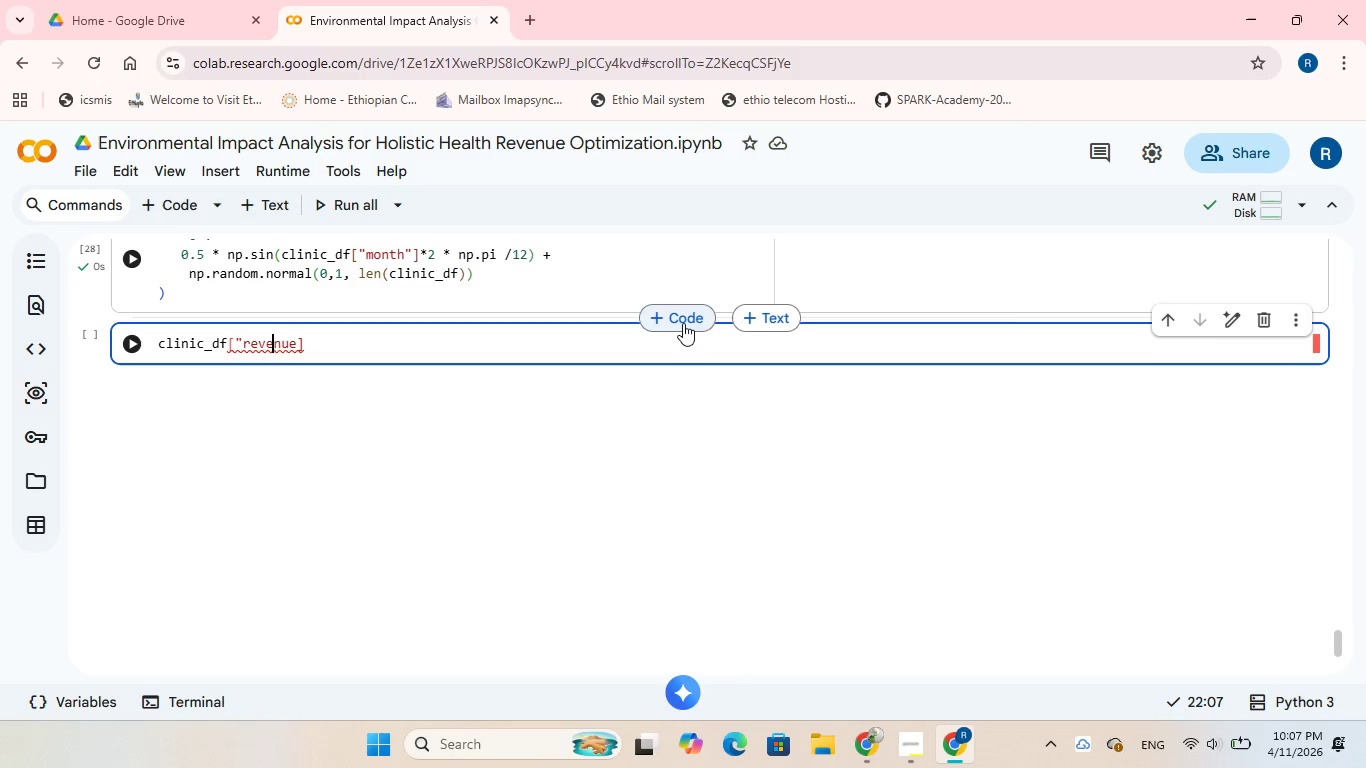 
key(ArrowRight)
 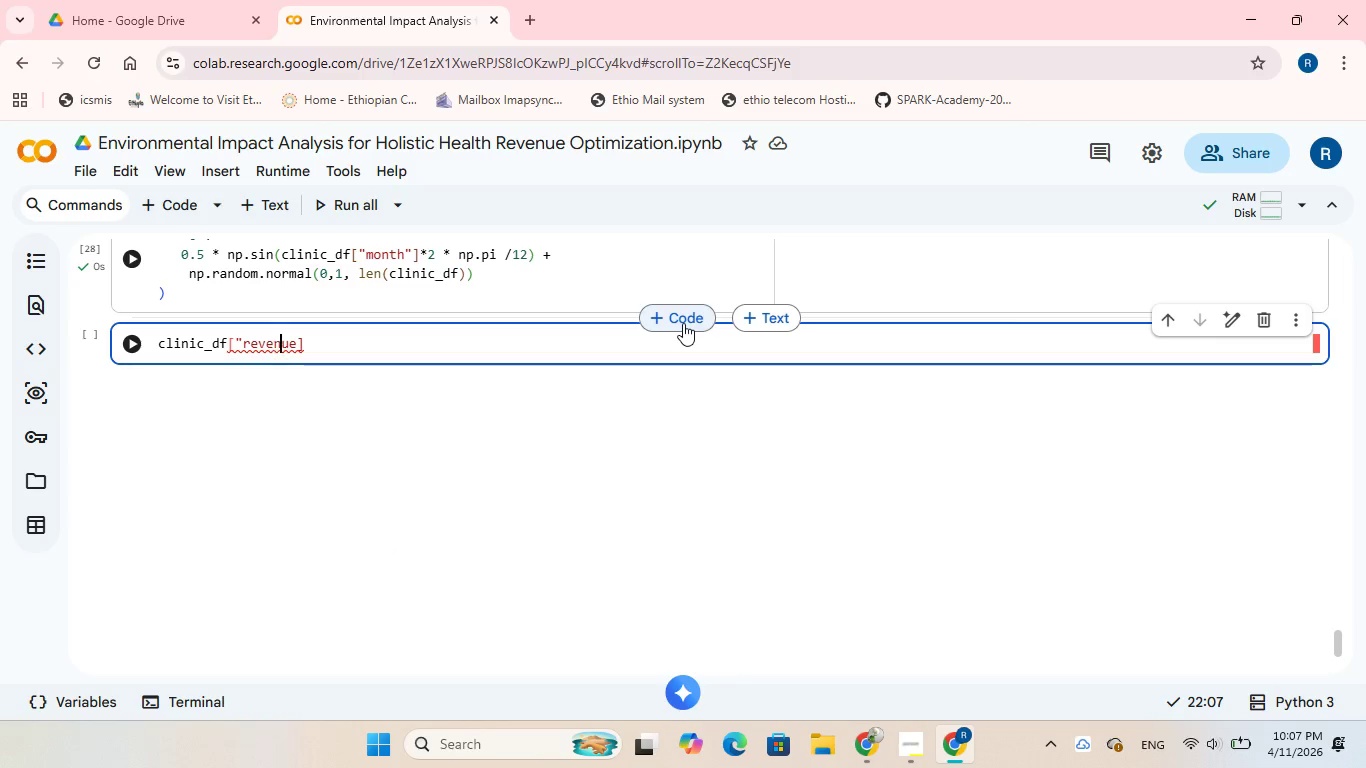 
key(ArrowRight)
 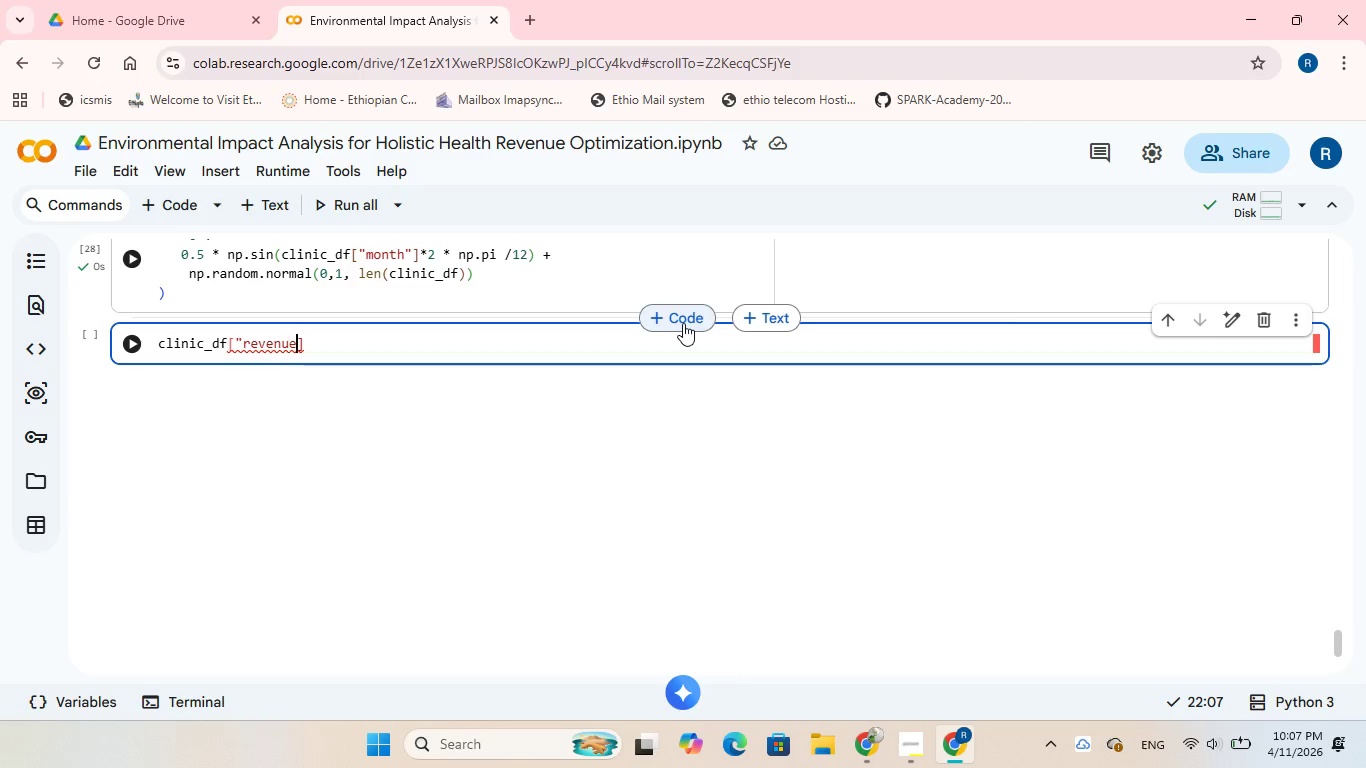 
key(ArrowRight)
 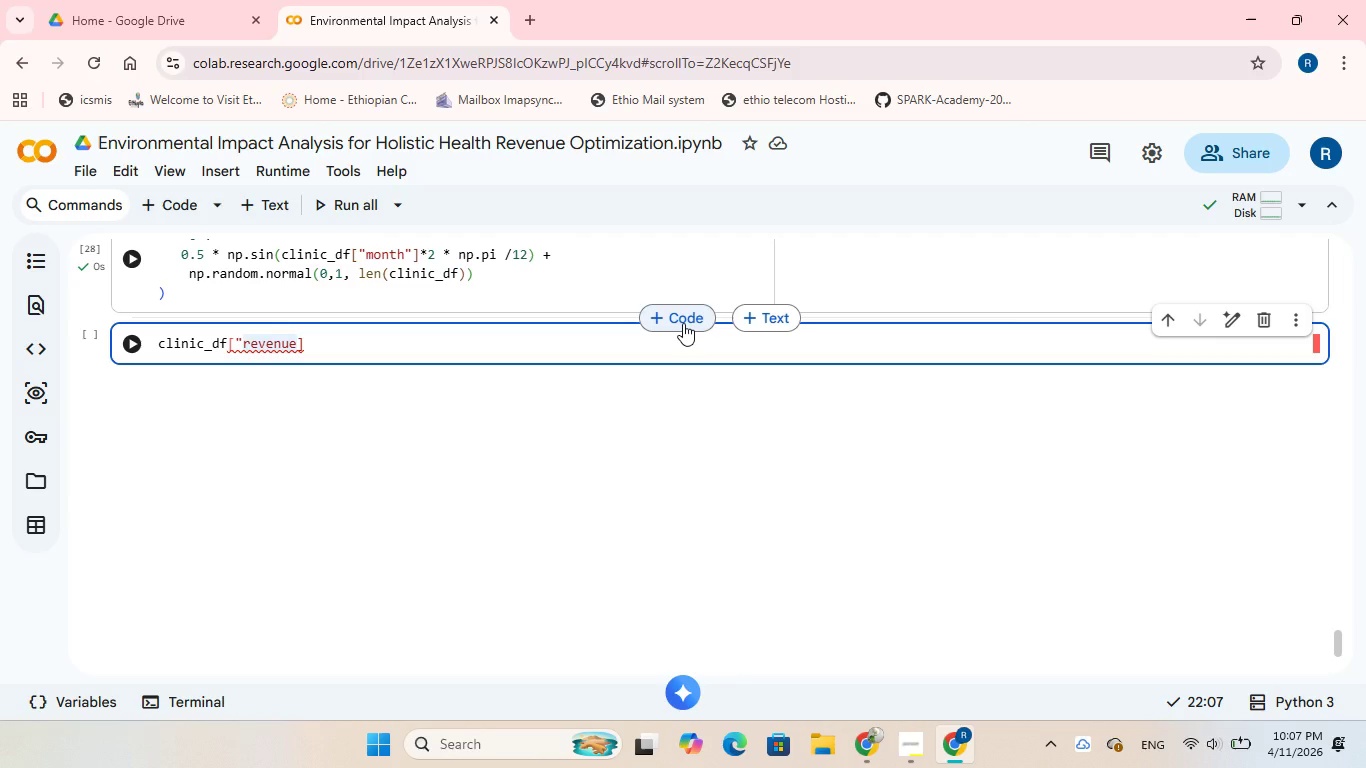 
key(Shift+ShiftRight)
 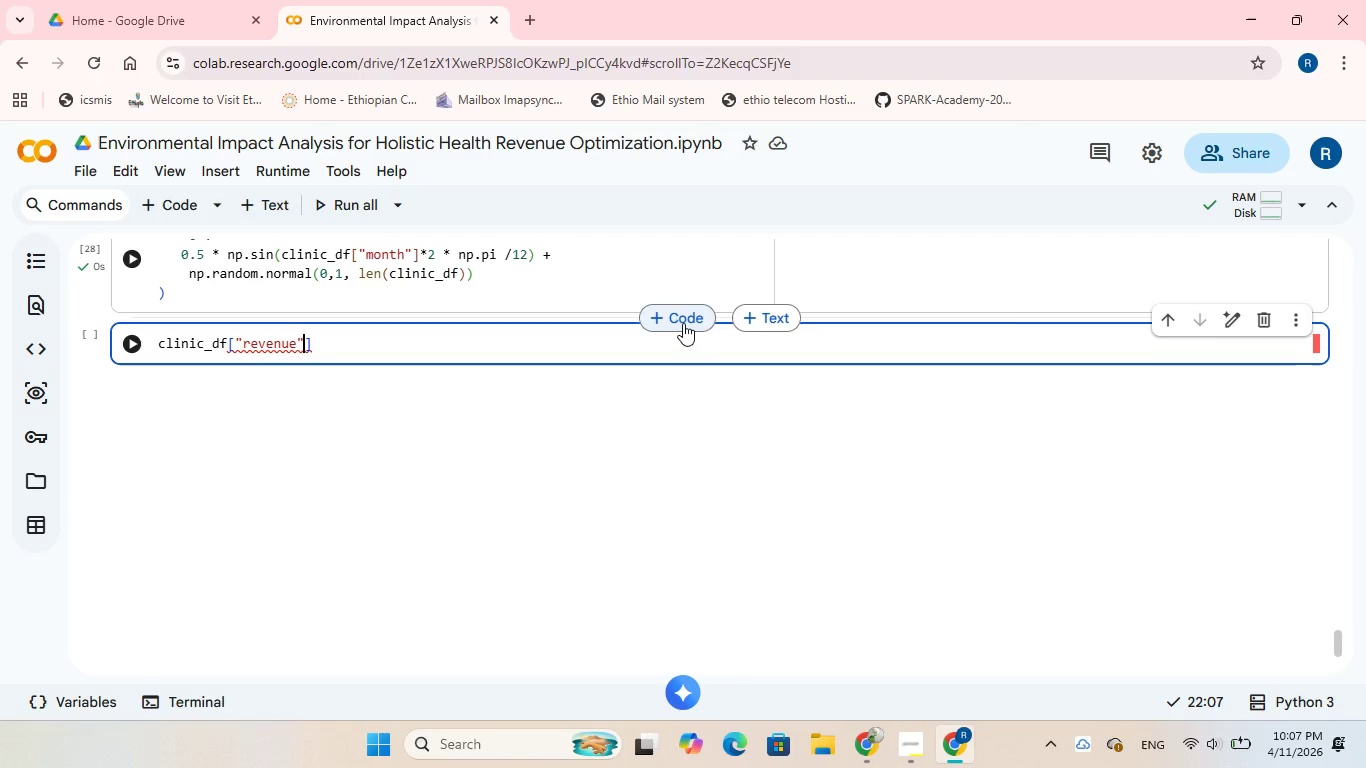 
key(Shift+Quote)
 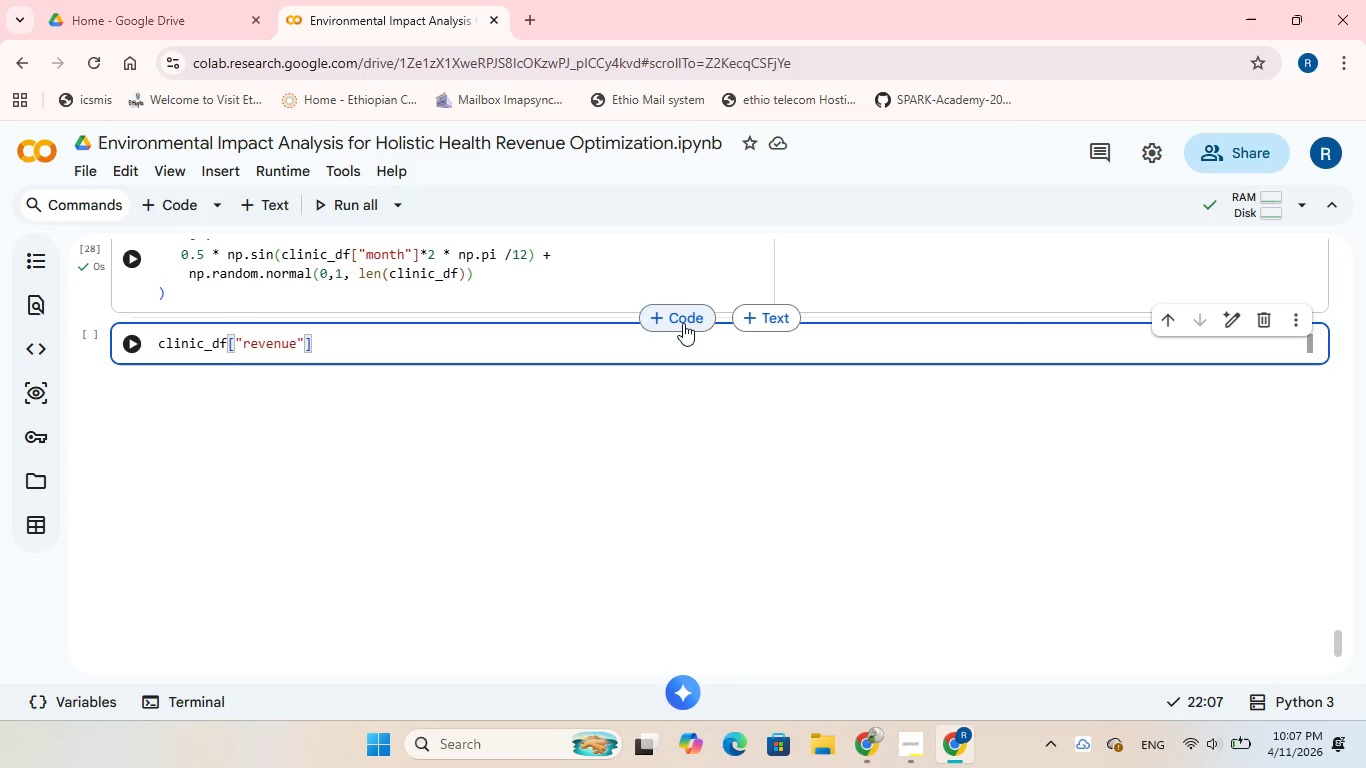 
key(ArrowRight)
 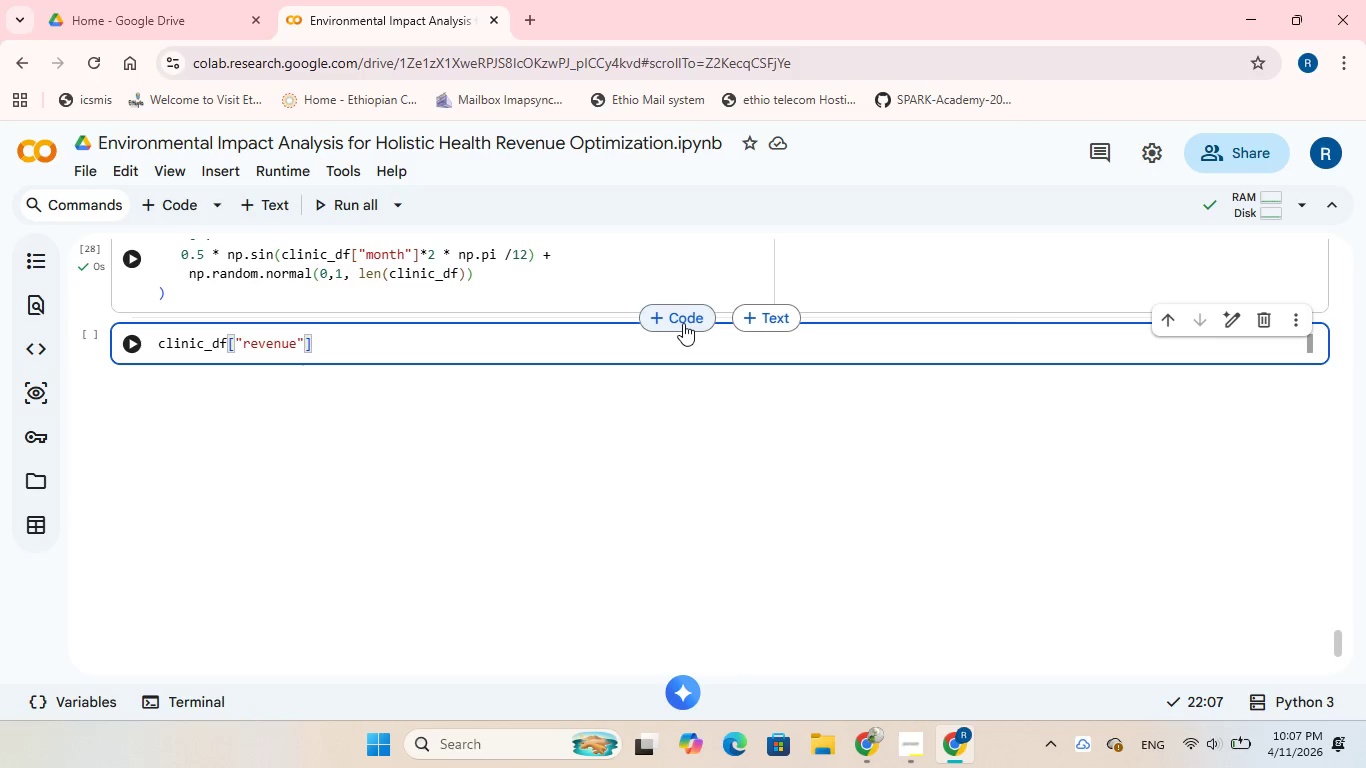 
key(Space)
 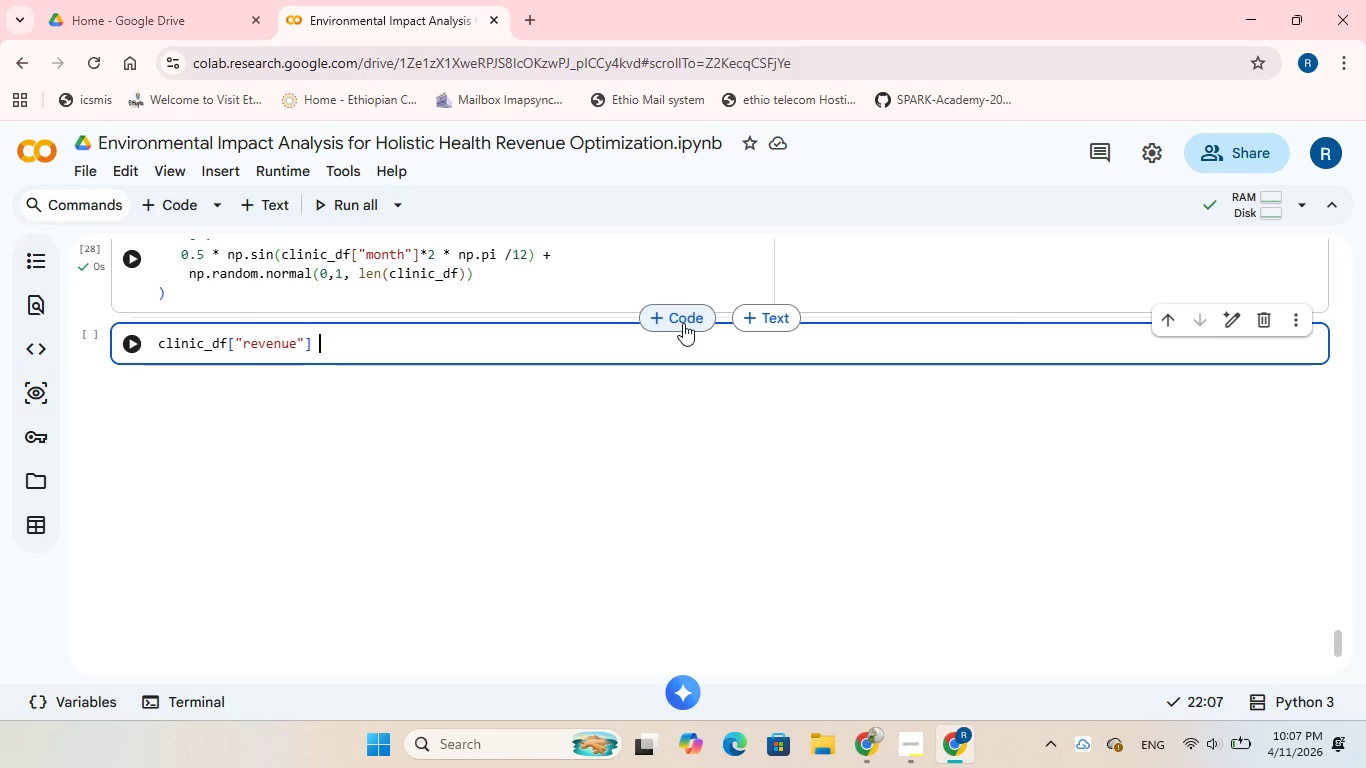 
key(Equal)
 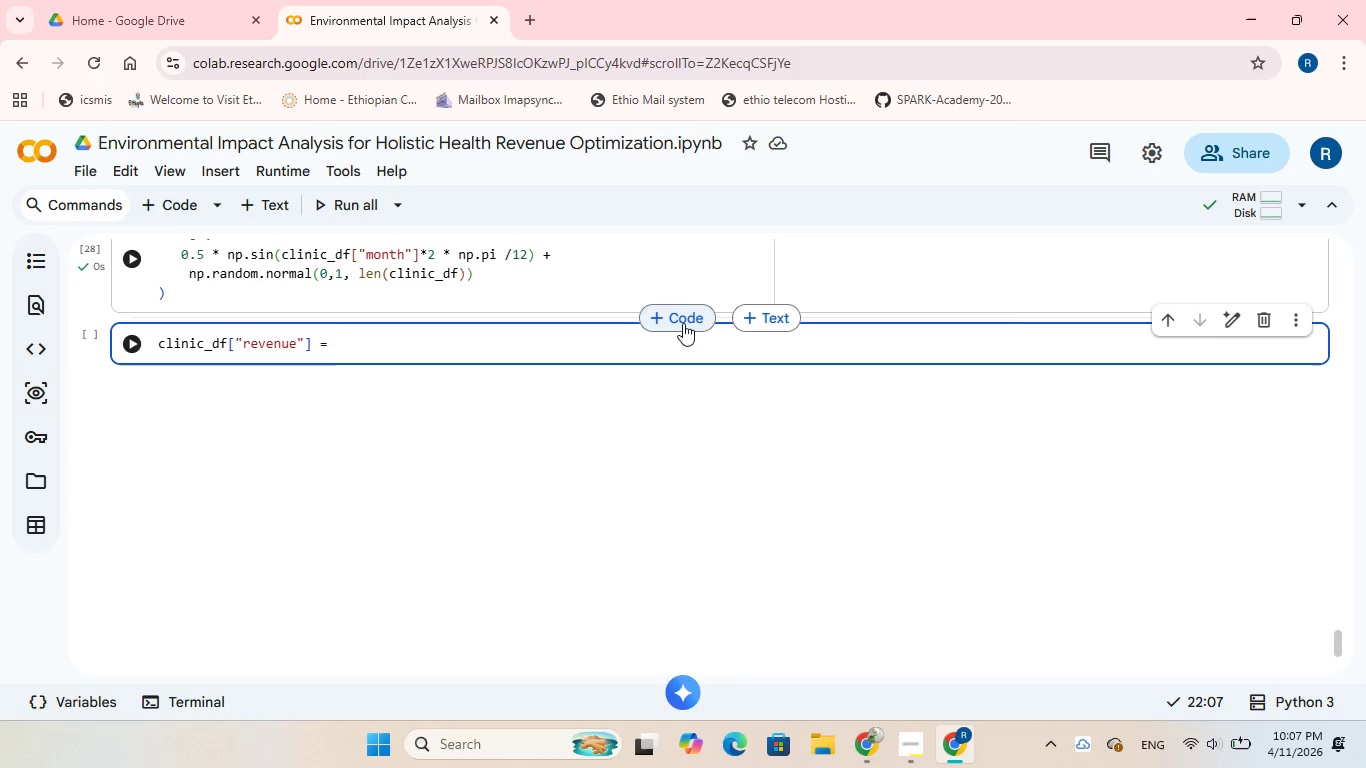 
key(Space)
 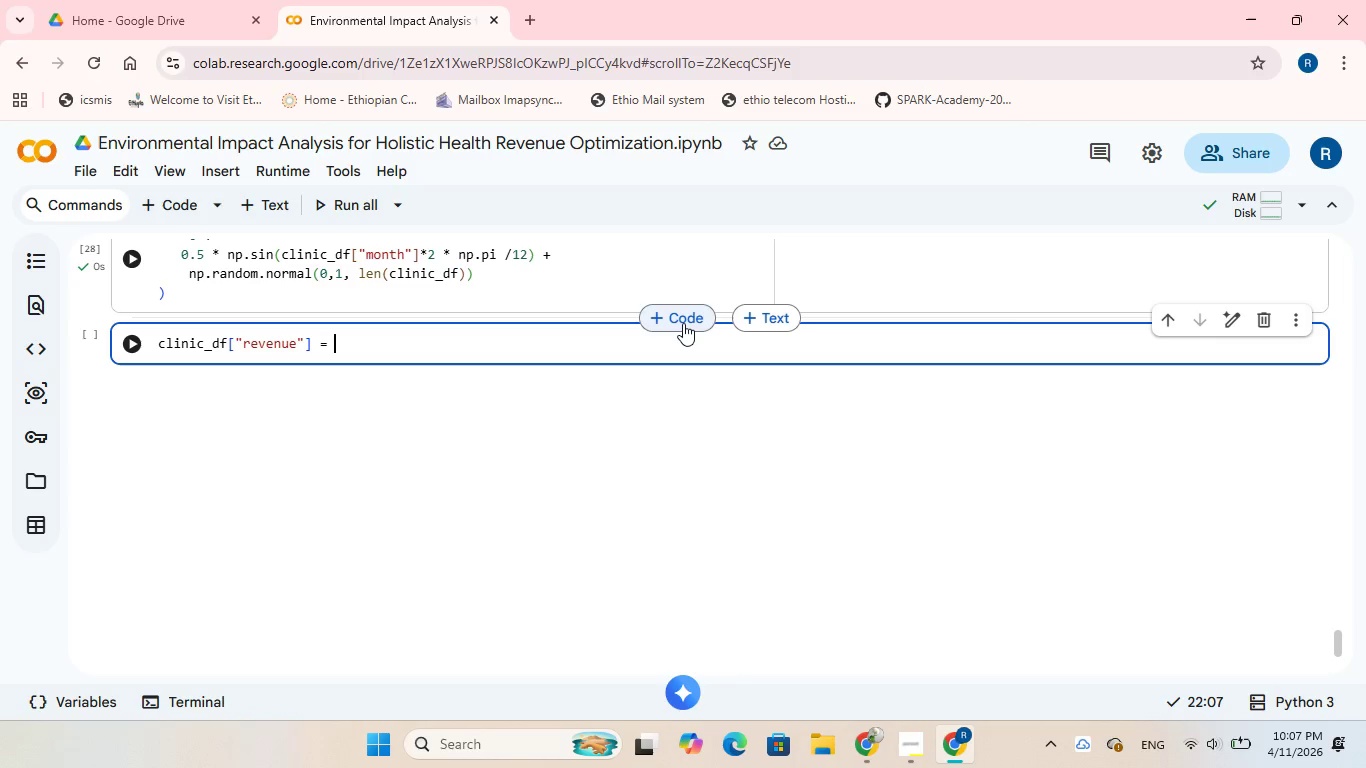 
key(Shift+9)
 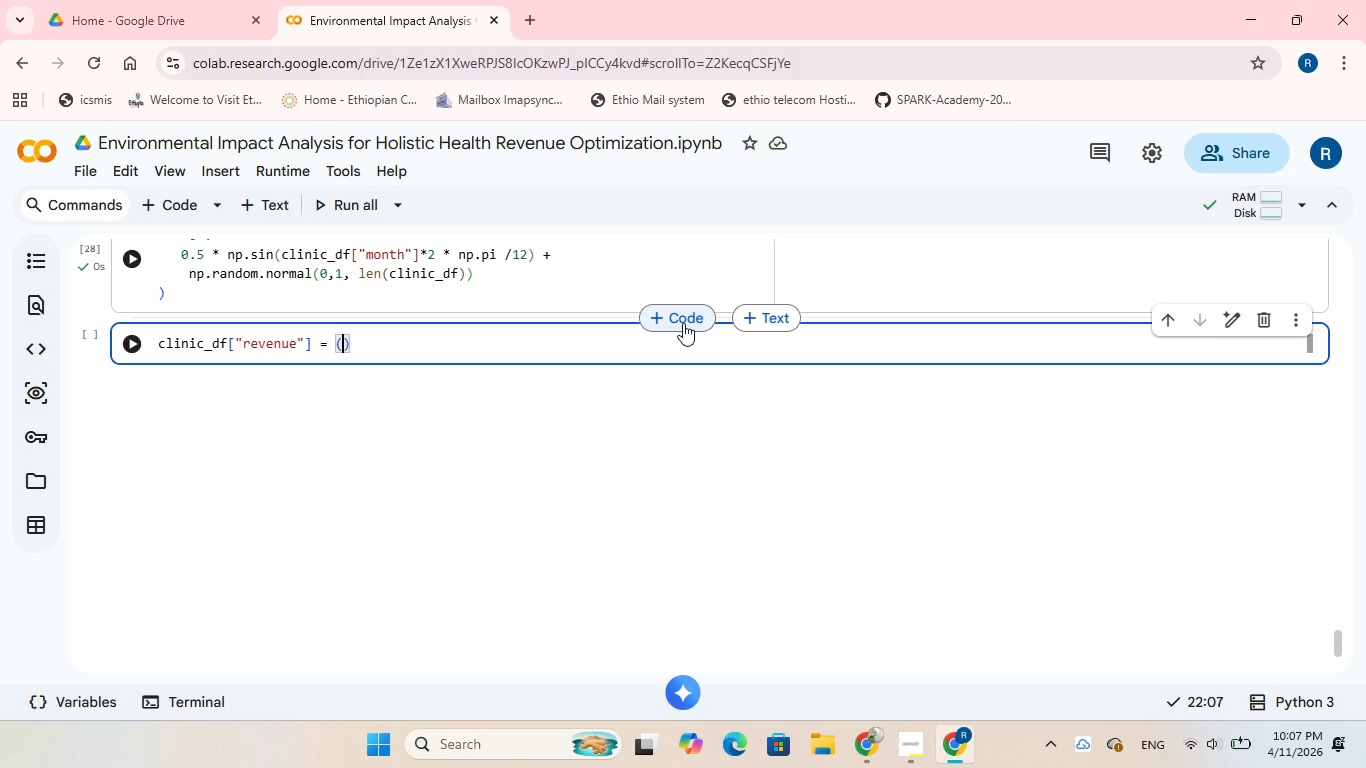 
key(Enter)
 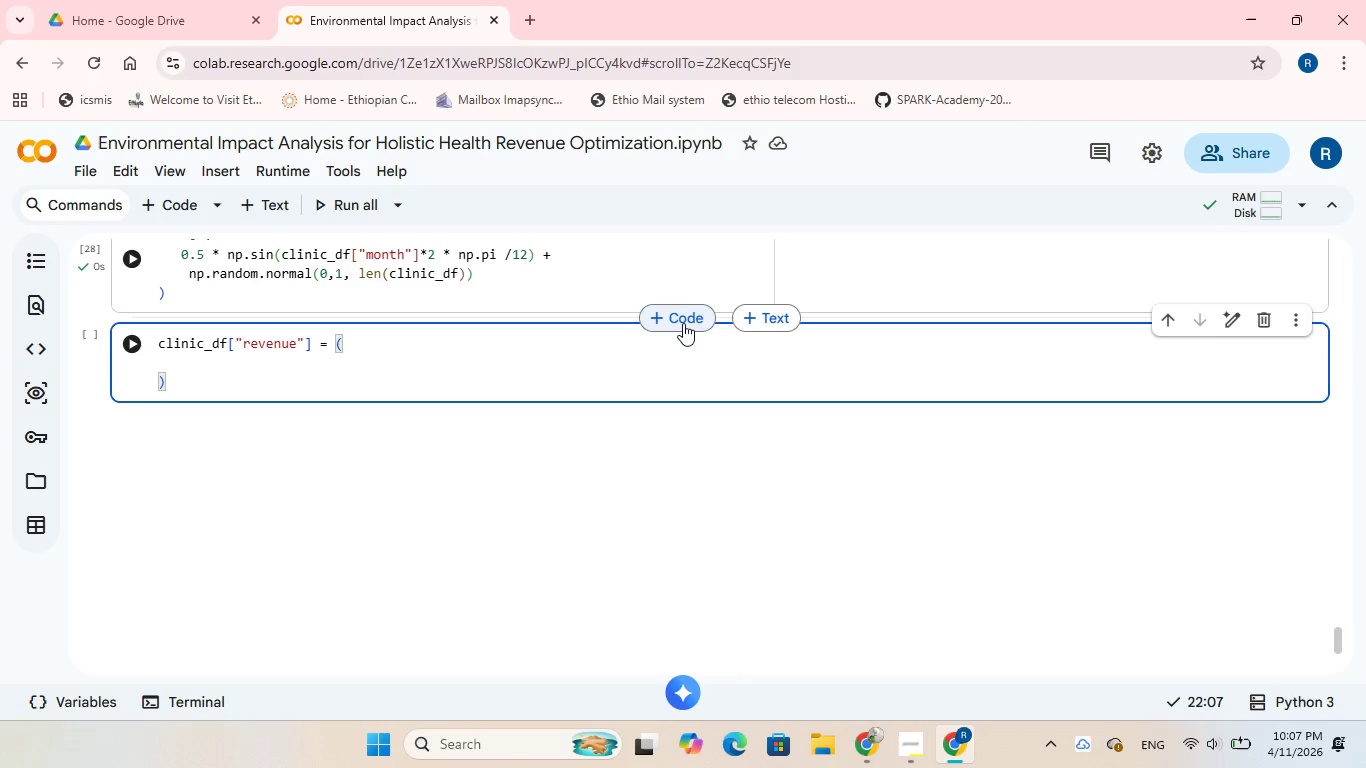 
scroll: coordinate [339, 357], scroll_direction: up, amount: 7.0
 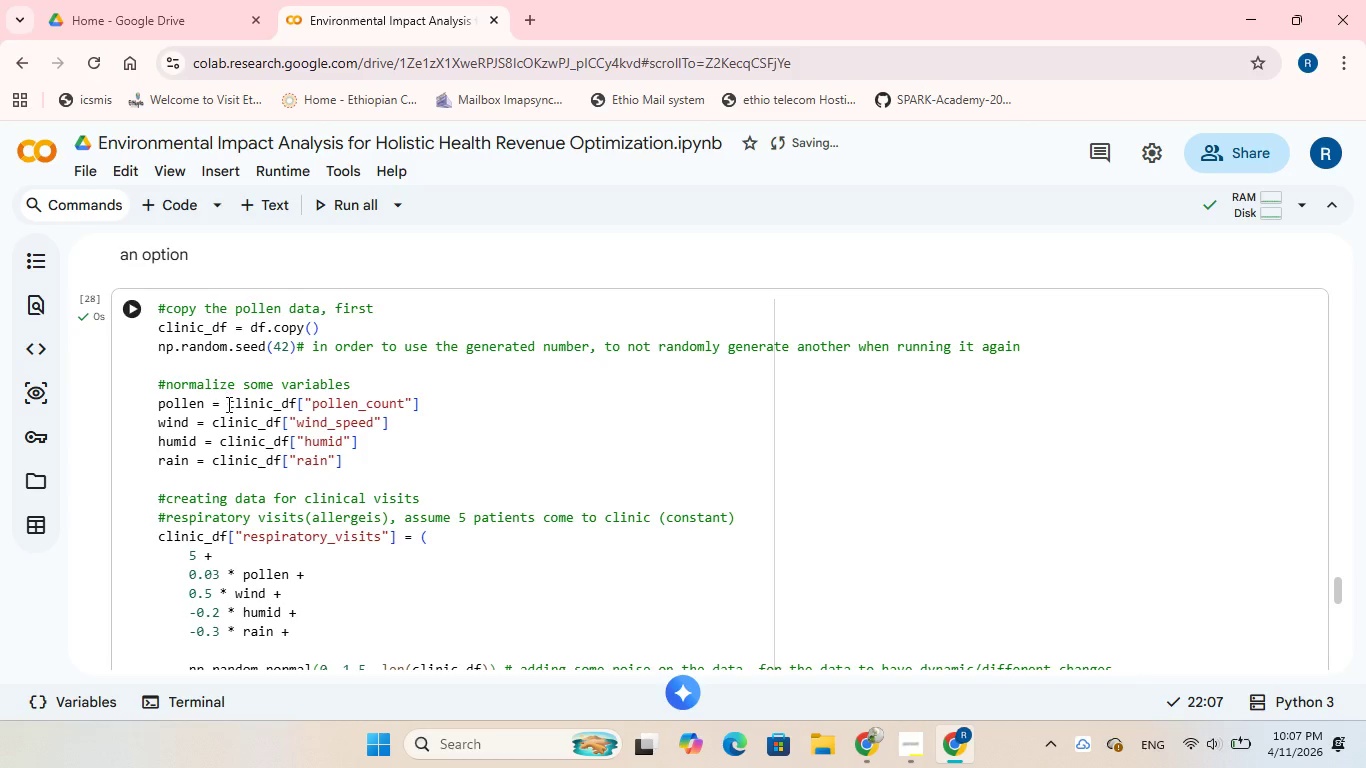 
scroll: coordinate [256, 415], scroll_direction: down, amount: 1.0
 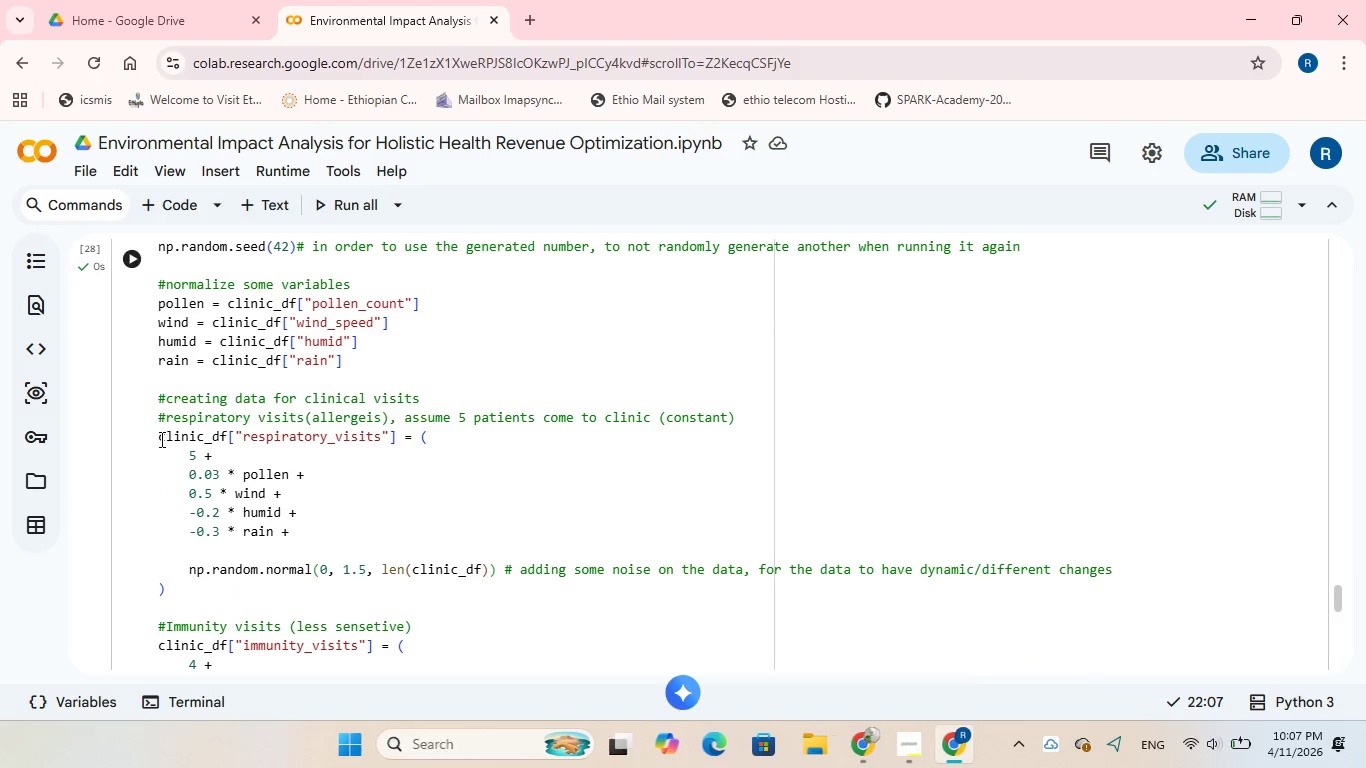 
left_click_drag(start_coordinate=[159, 439], to_coordinate=[389, 437])
 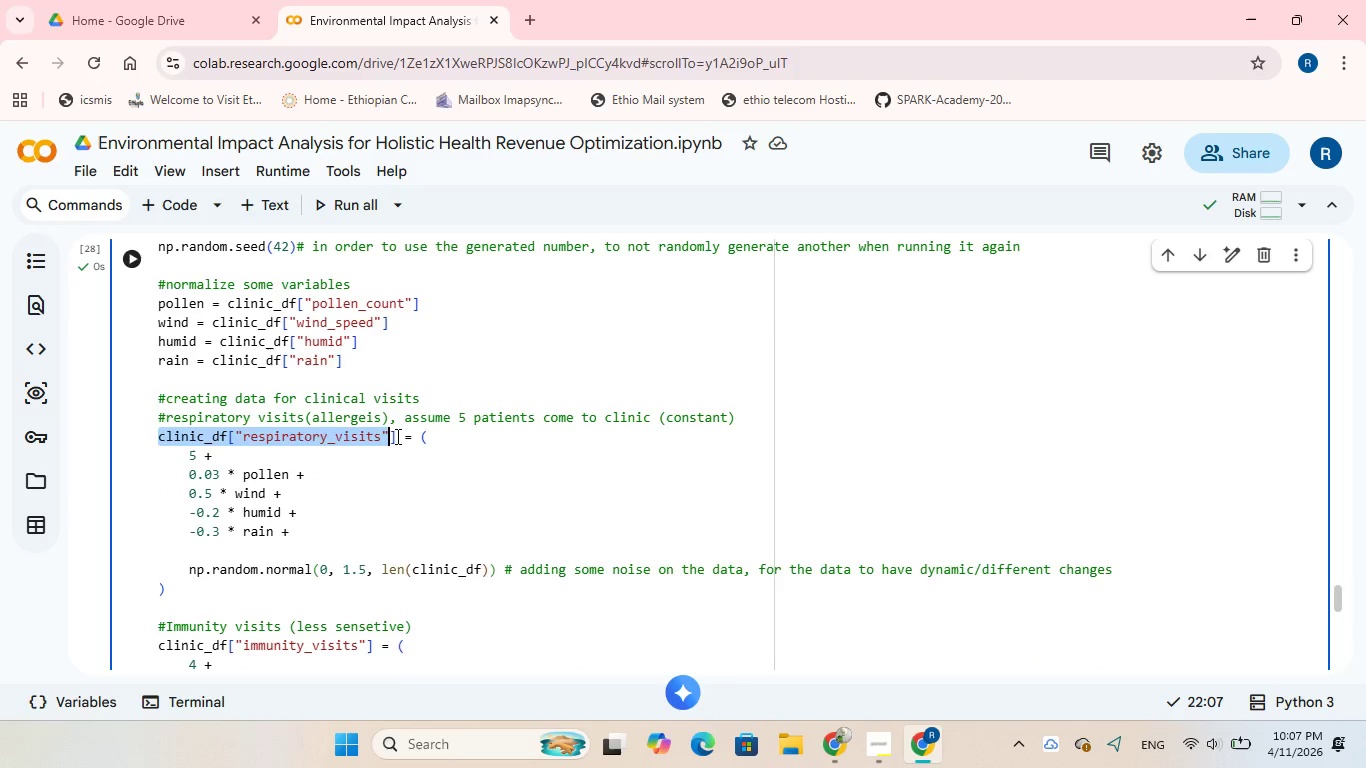 
left_click([396, 436])
 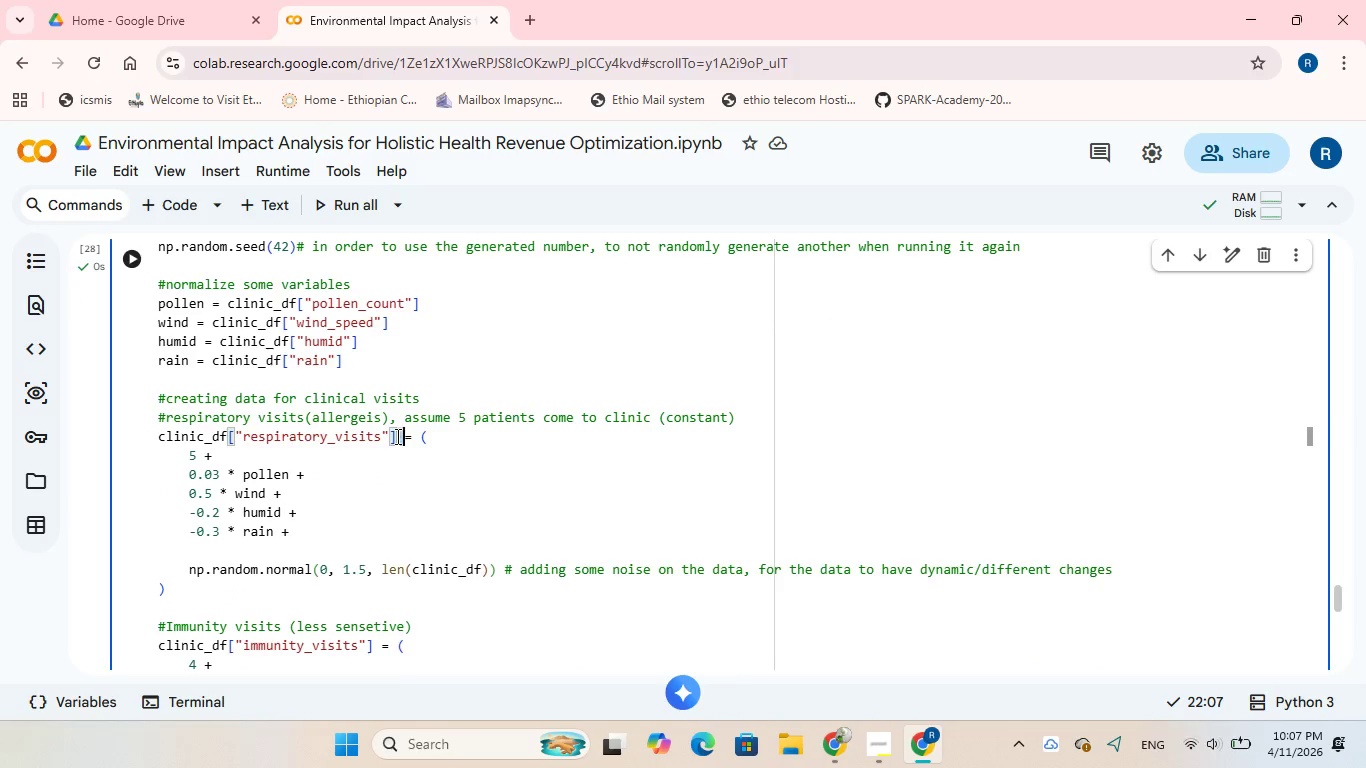 
left_click_drag(start_coordinate=[396, 436], to_coordinate=[187, 438])
 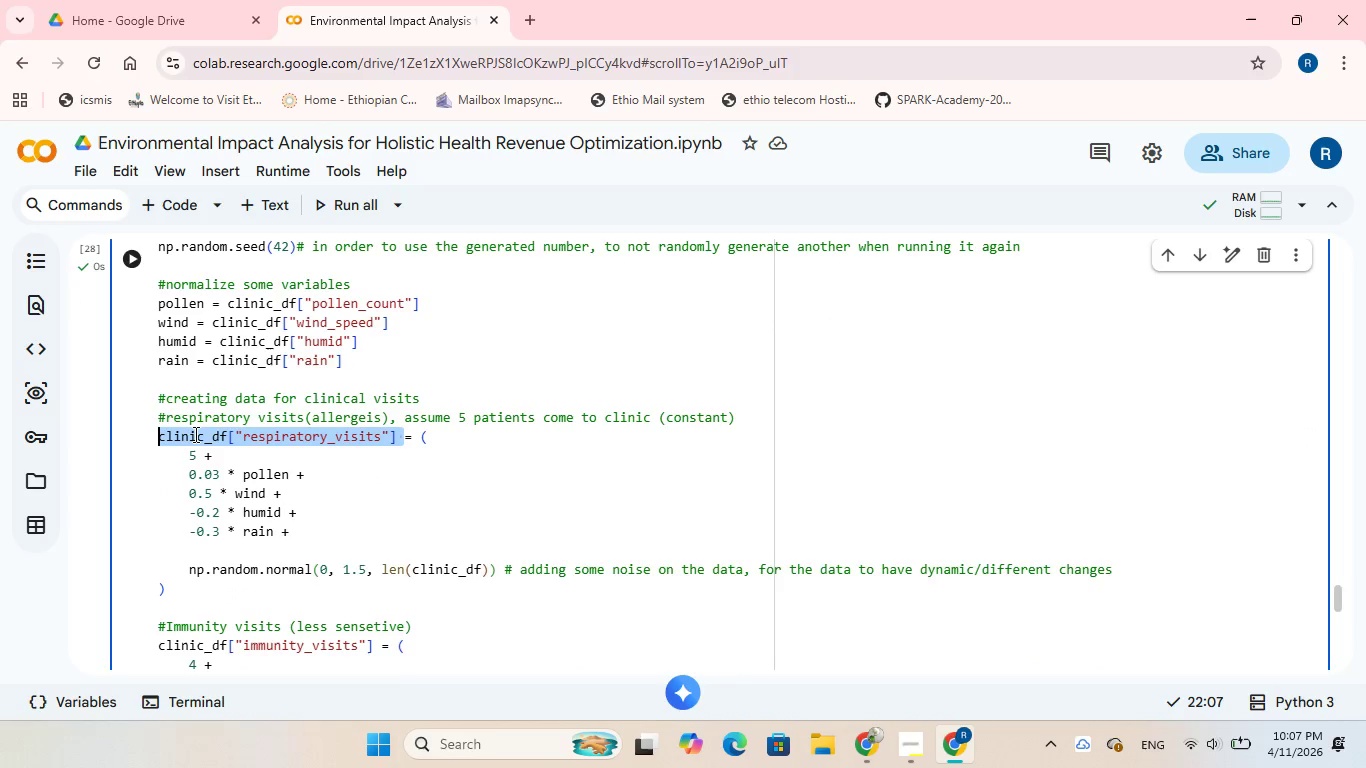 
right_click([195, 434])
 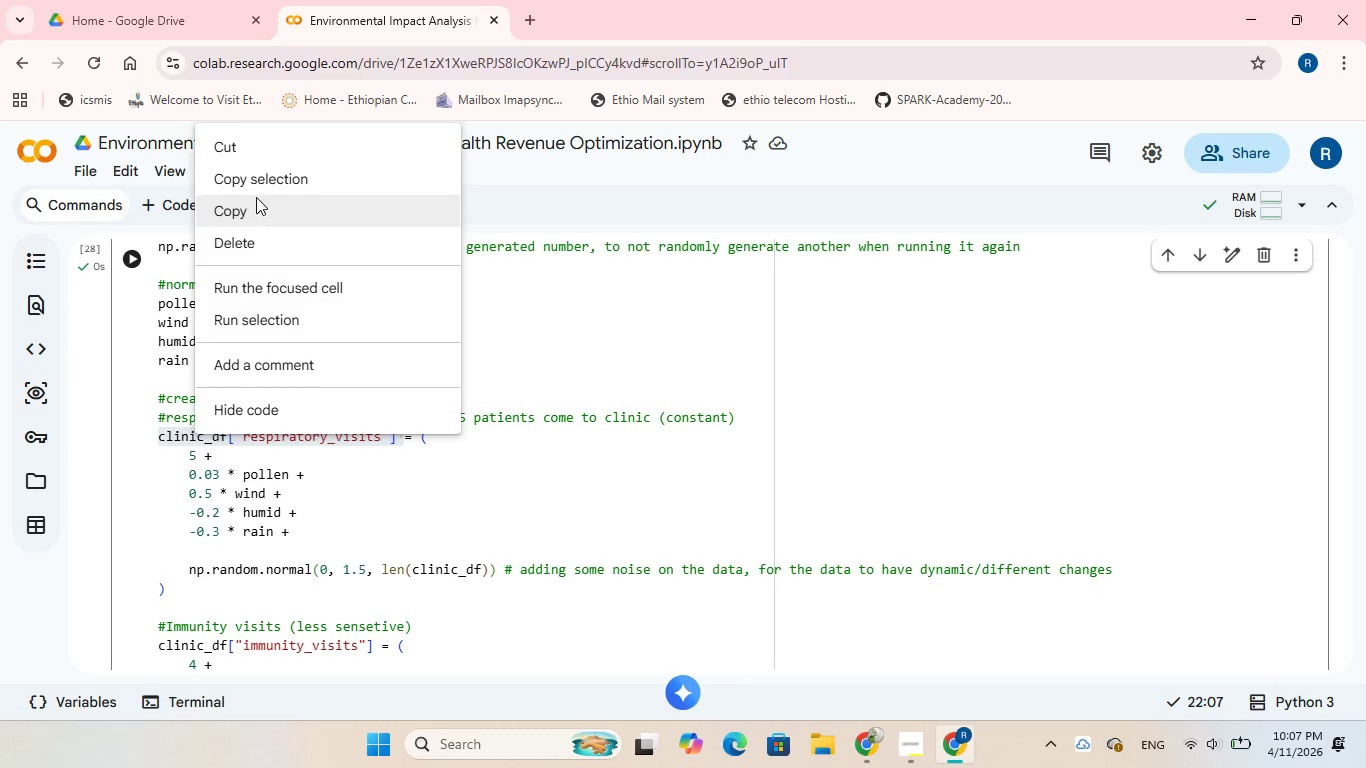 
left_click([259, 185])
 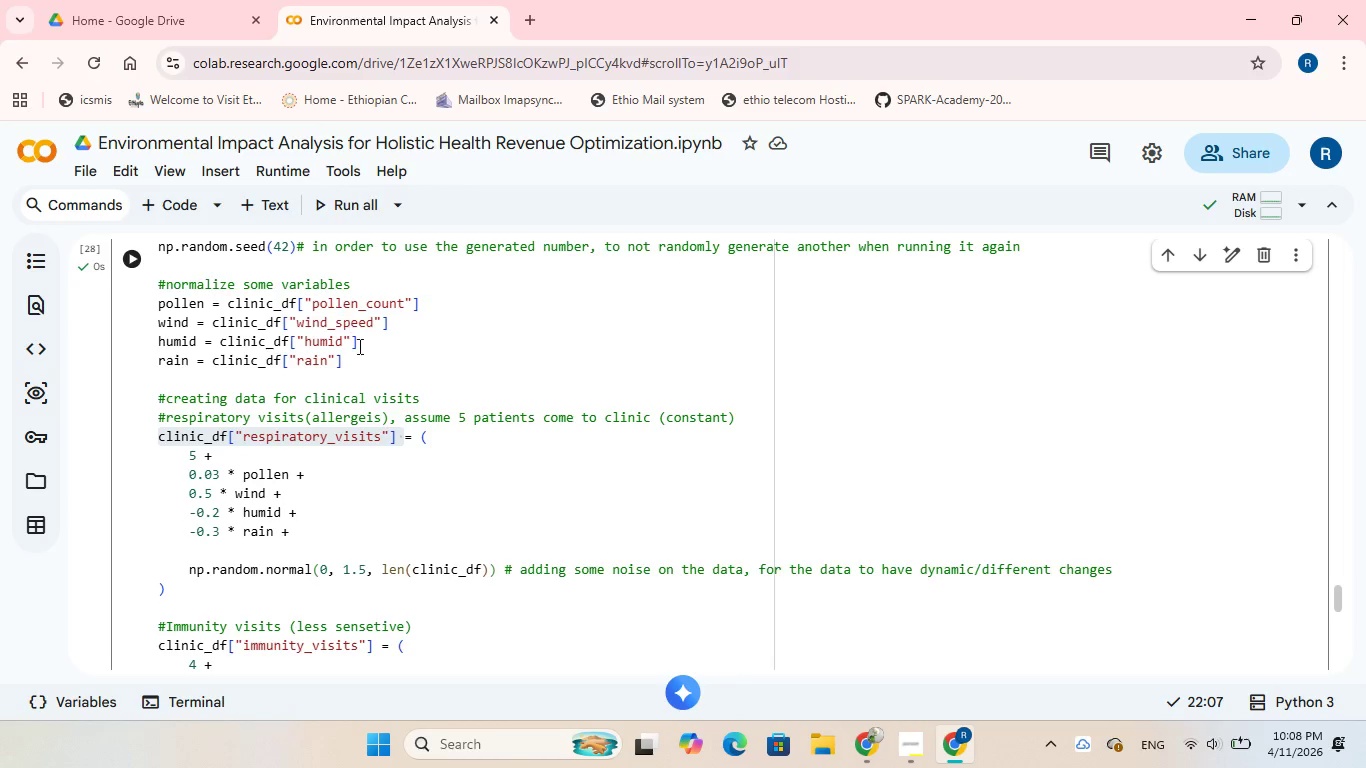 
scroll: coordinate [362, 359], scroll_direction: down, amount: 4.0
 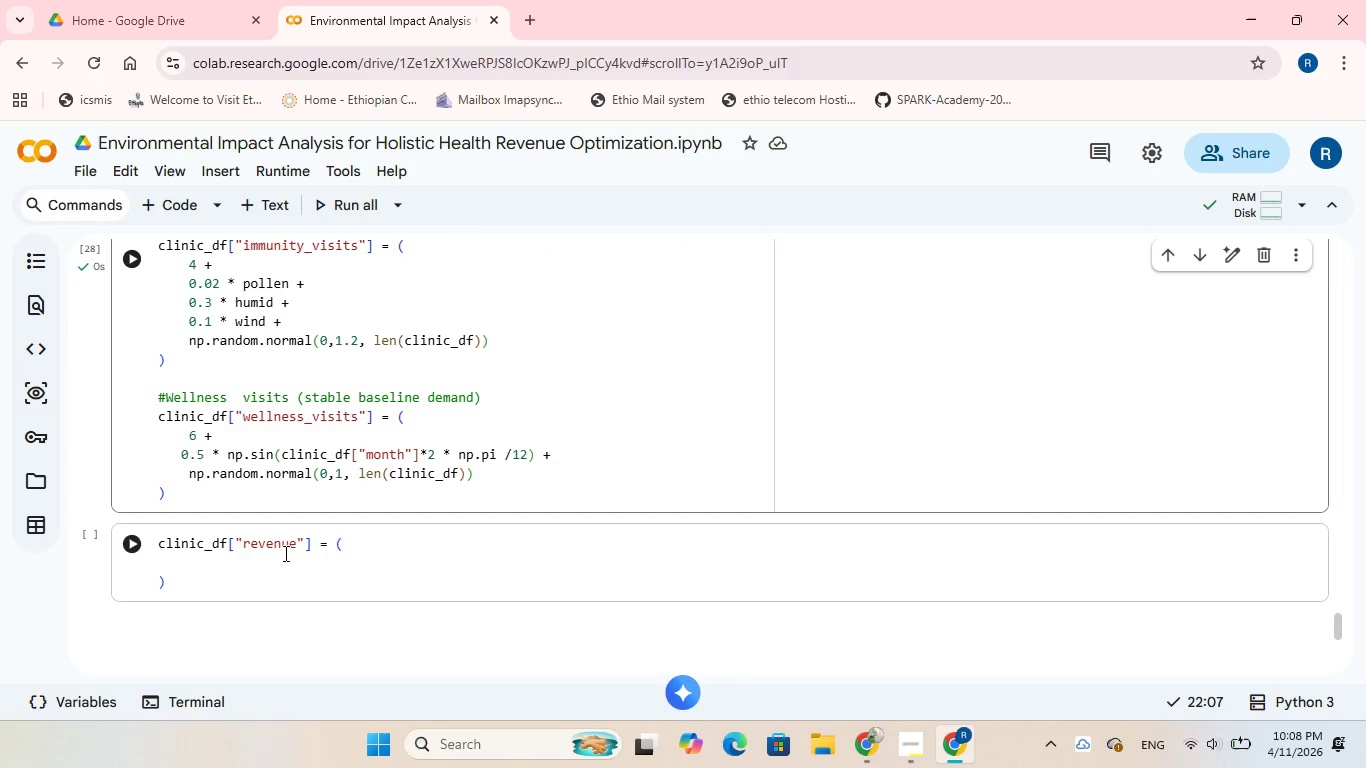 
left_click([249, 566])
 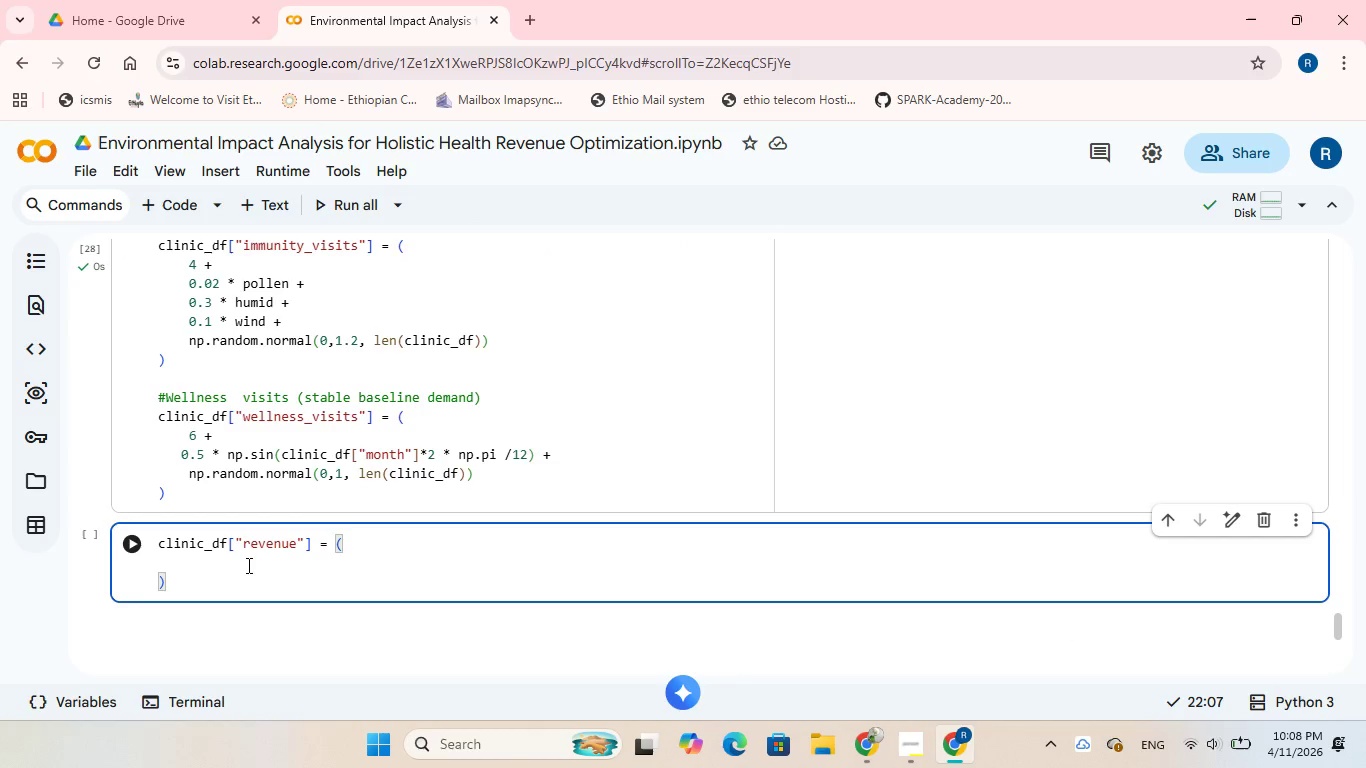 
key(Control+V)
 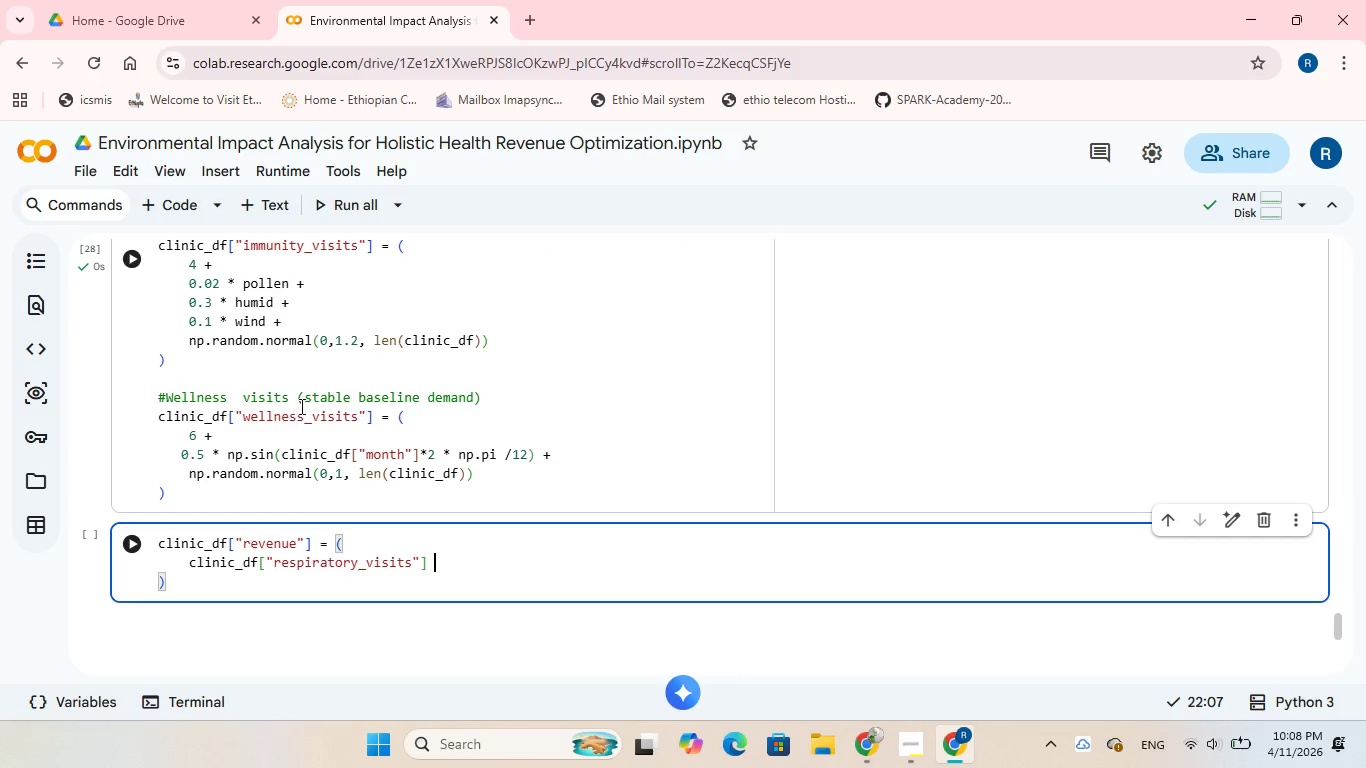 
scroll: coordinate [305, 397], scroll_direction: up, amount: 1.0
 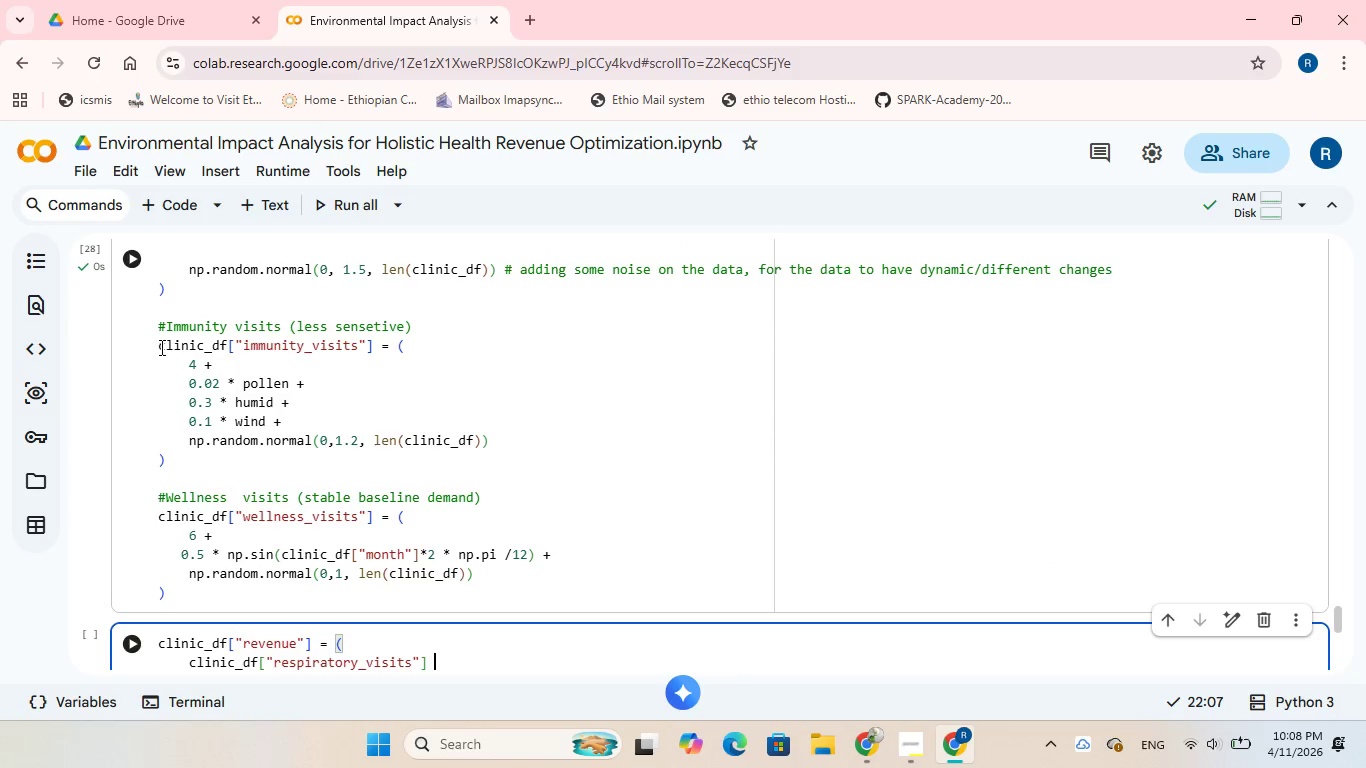 
left_click_drag(start_coordinate=[157, 347], to_coordinate=[166, 350])
 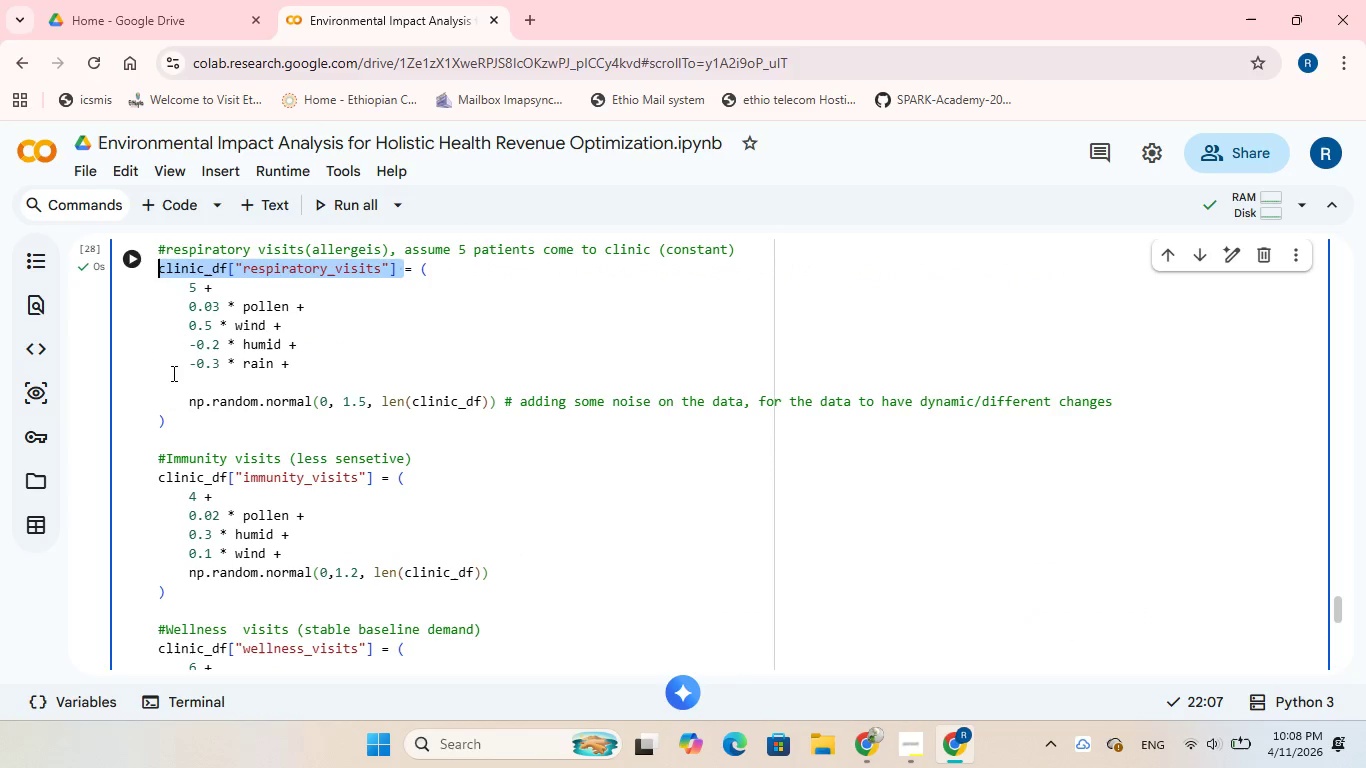 
left_click([173, 374])
 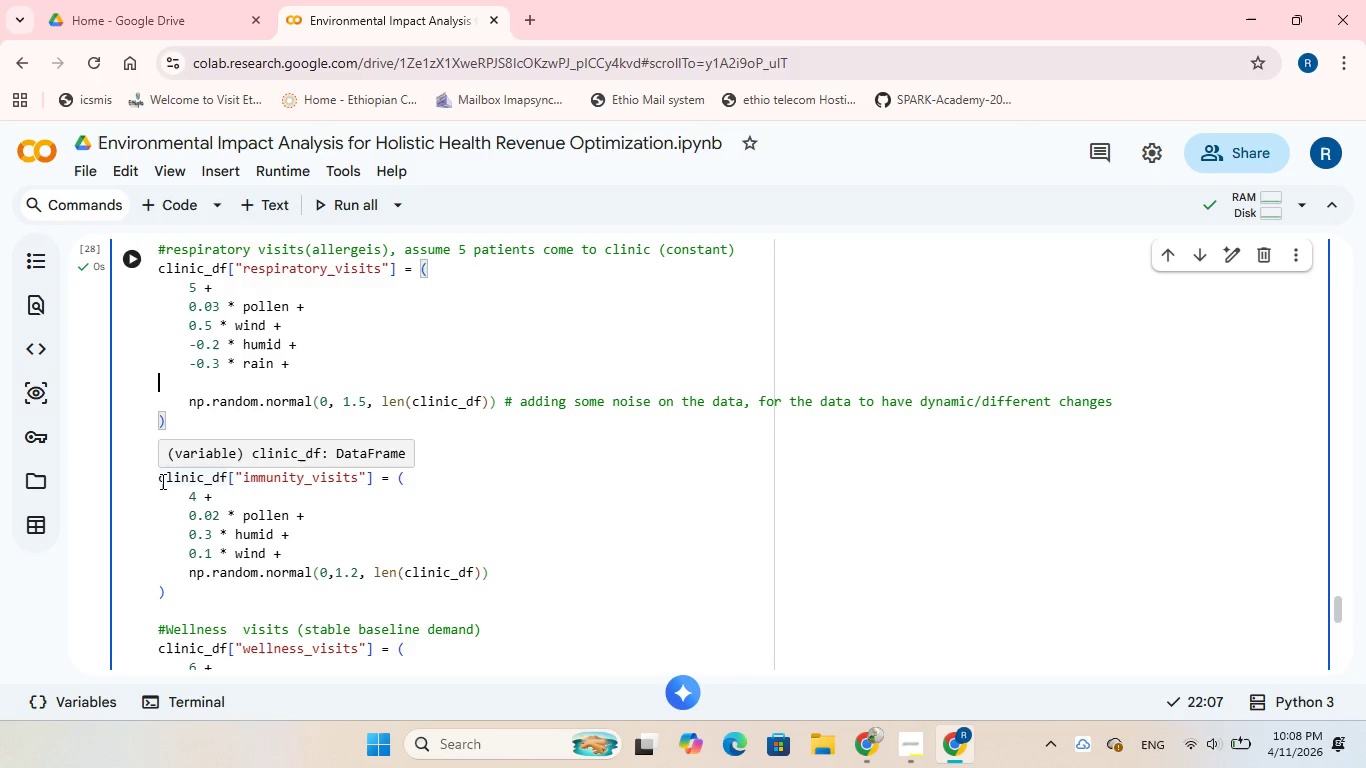 
left_click_drag(start_coordinate=[161, 481], to_coordinate=[377, 485])
 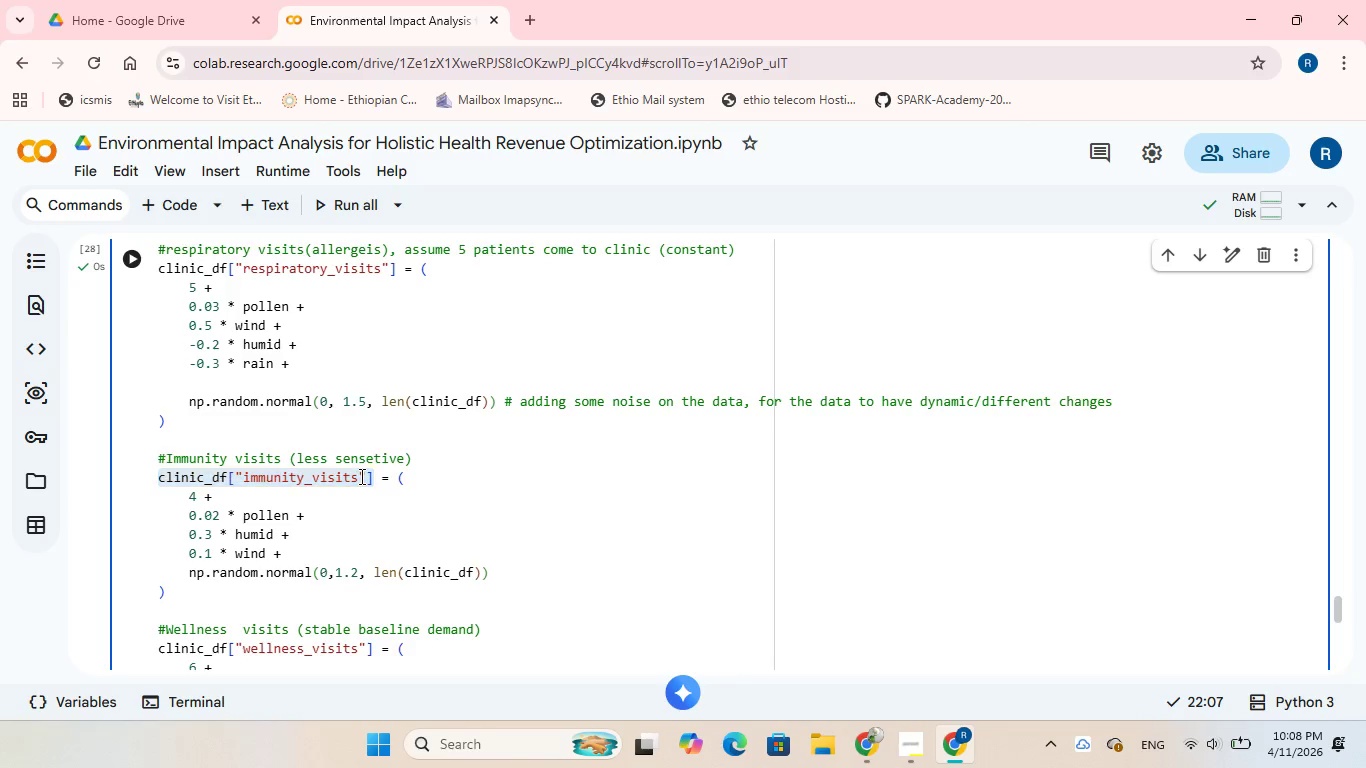 
right_click([360, 476])
 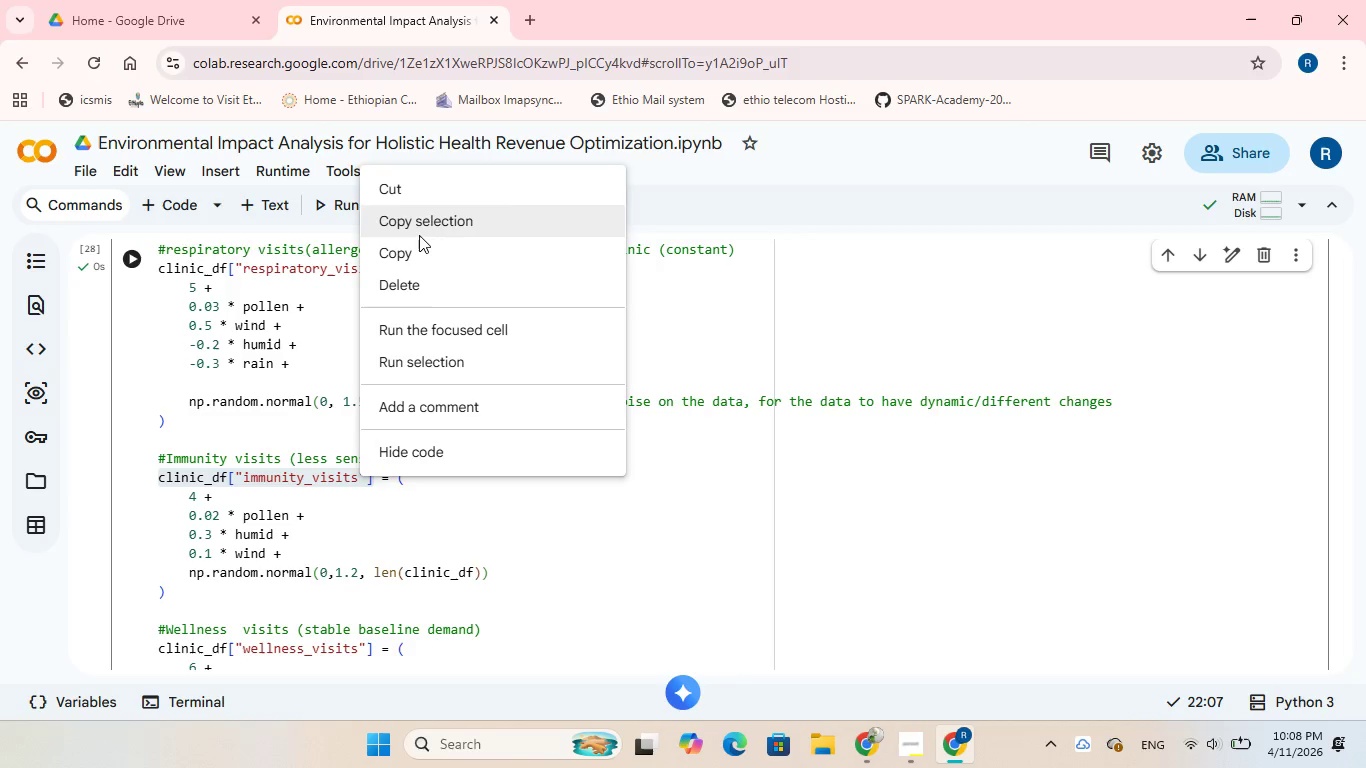 
left_click([419, 233])
 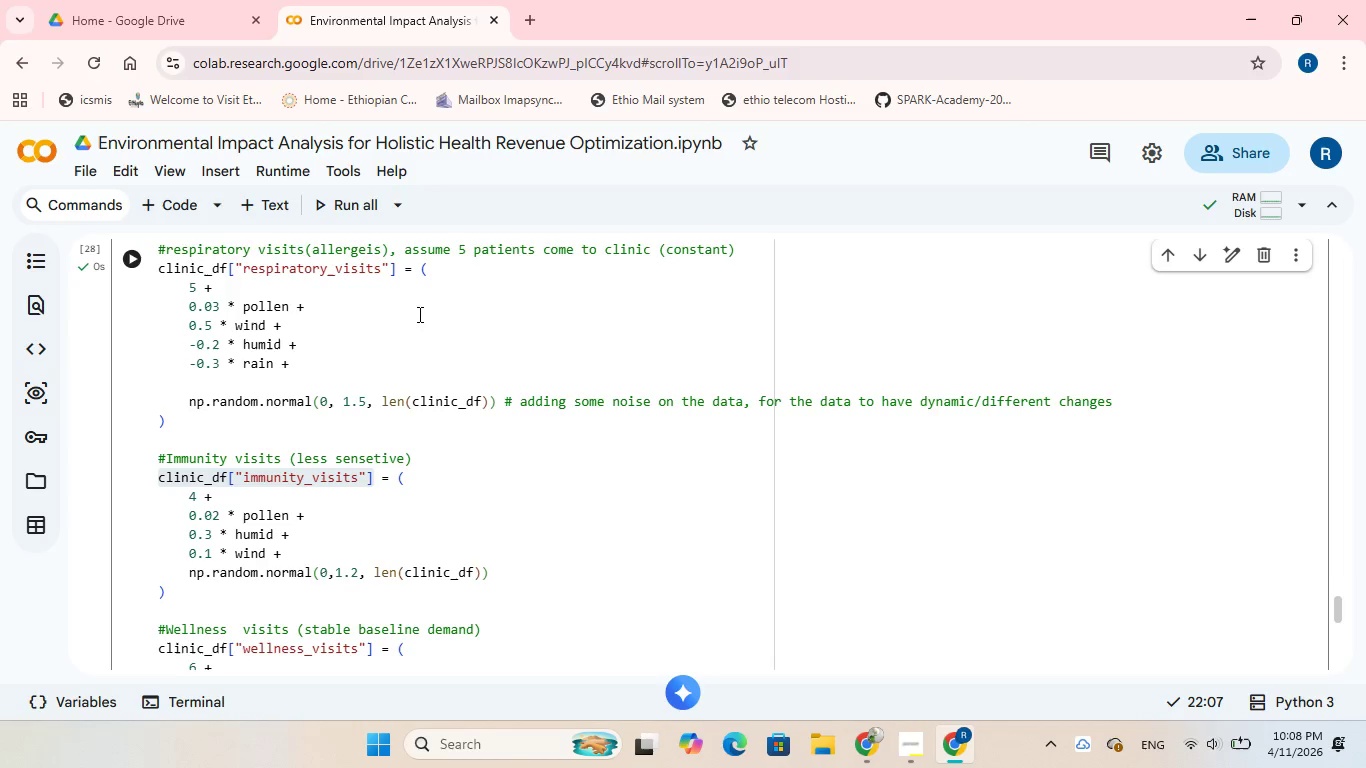 
scroll: coordinate [406, 345], scroll_direction: down, amount: 3.0
 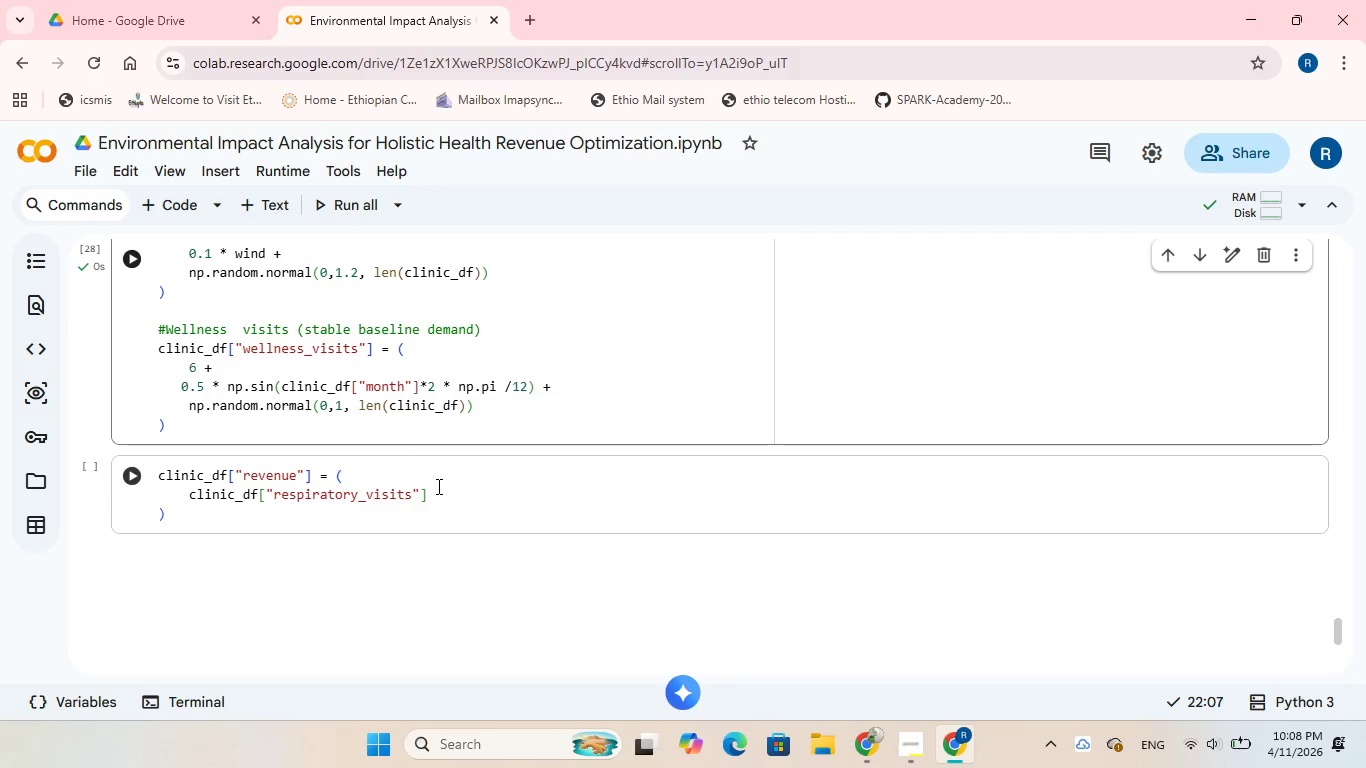 
left_click([437, 488])
 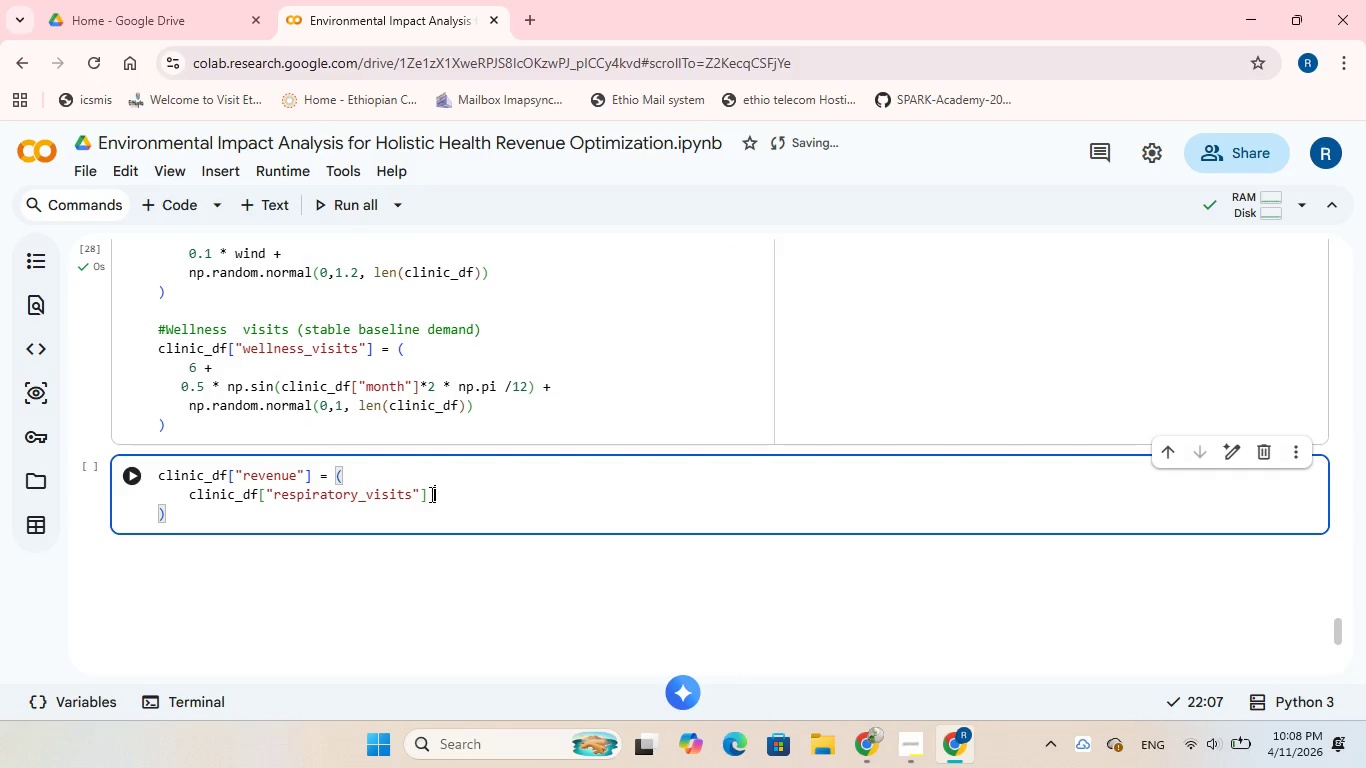 
left_click([428, 494])
 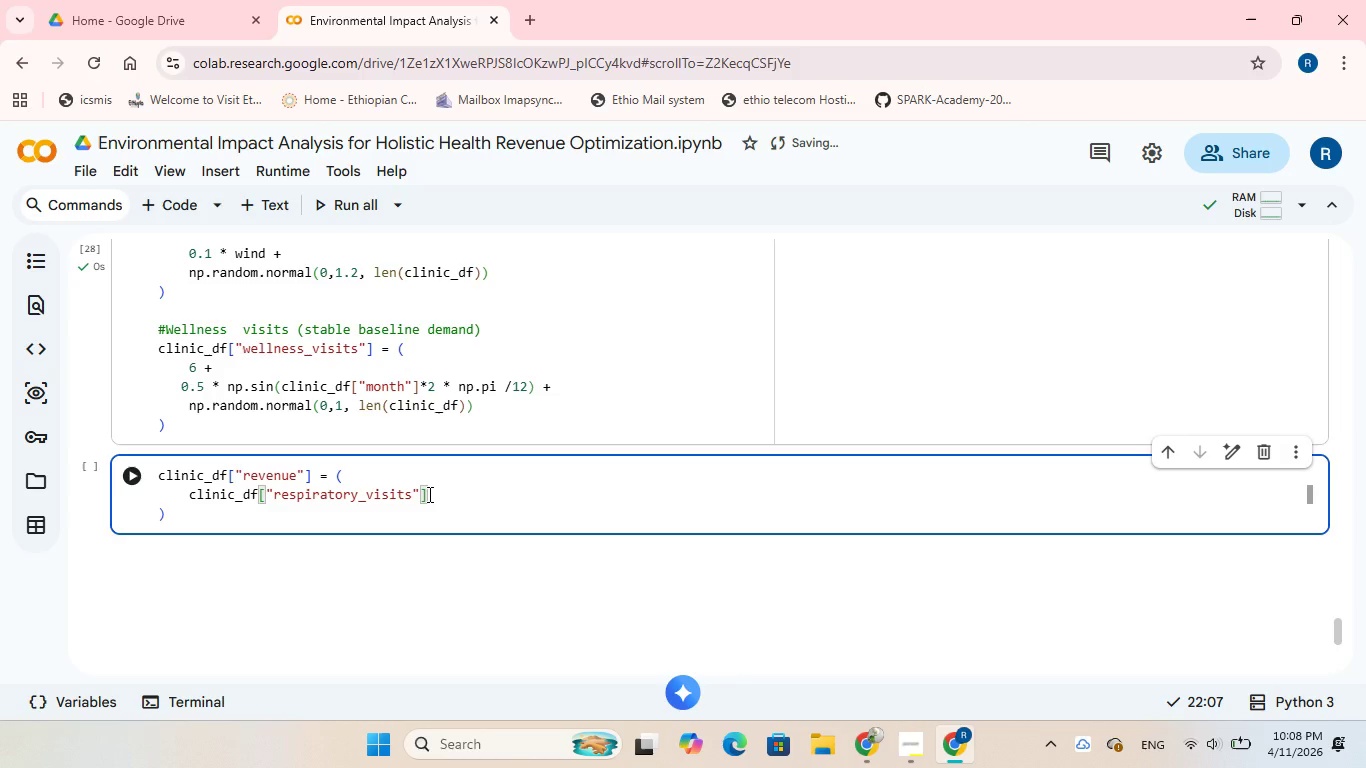 
key(Enter)
 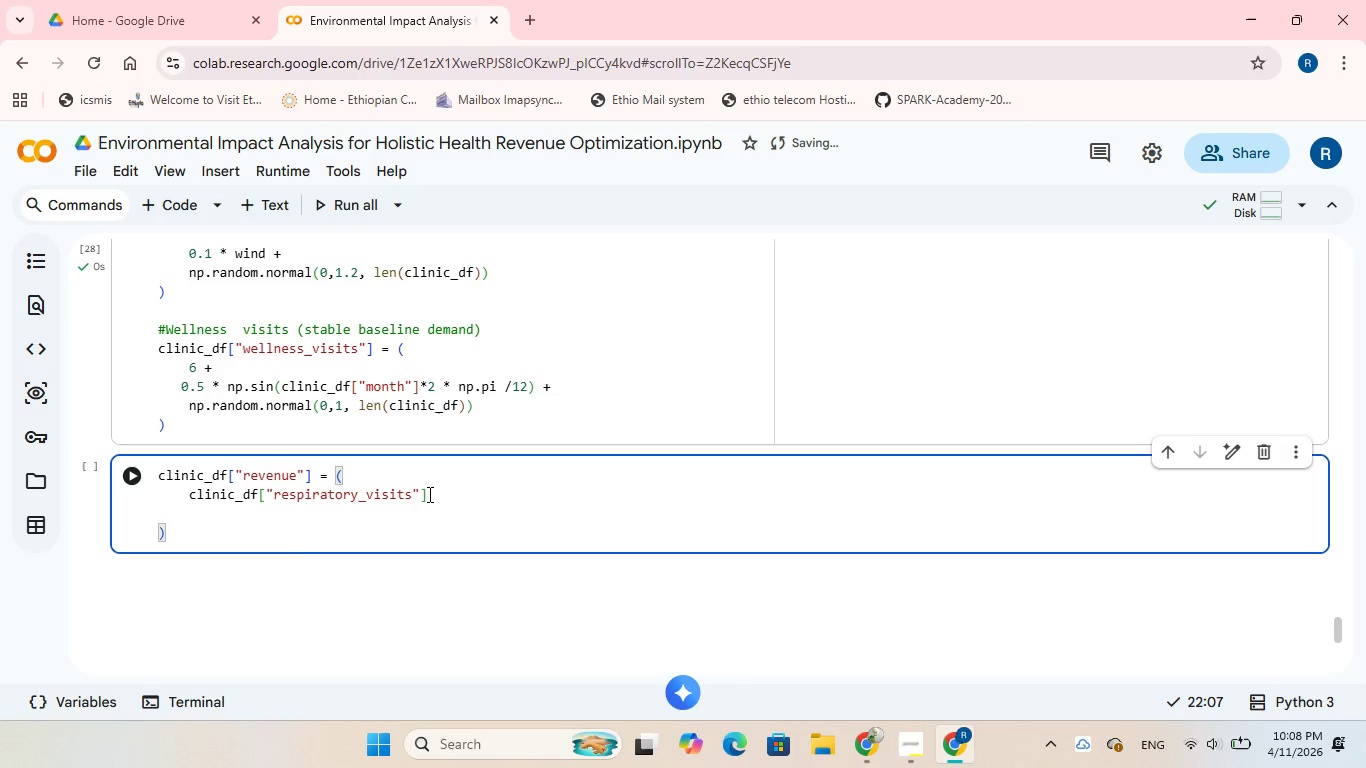 
key(Control+V)
 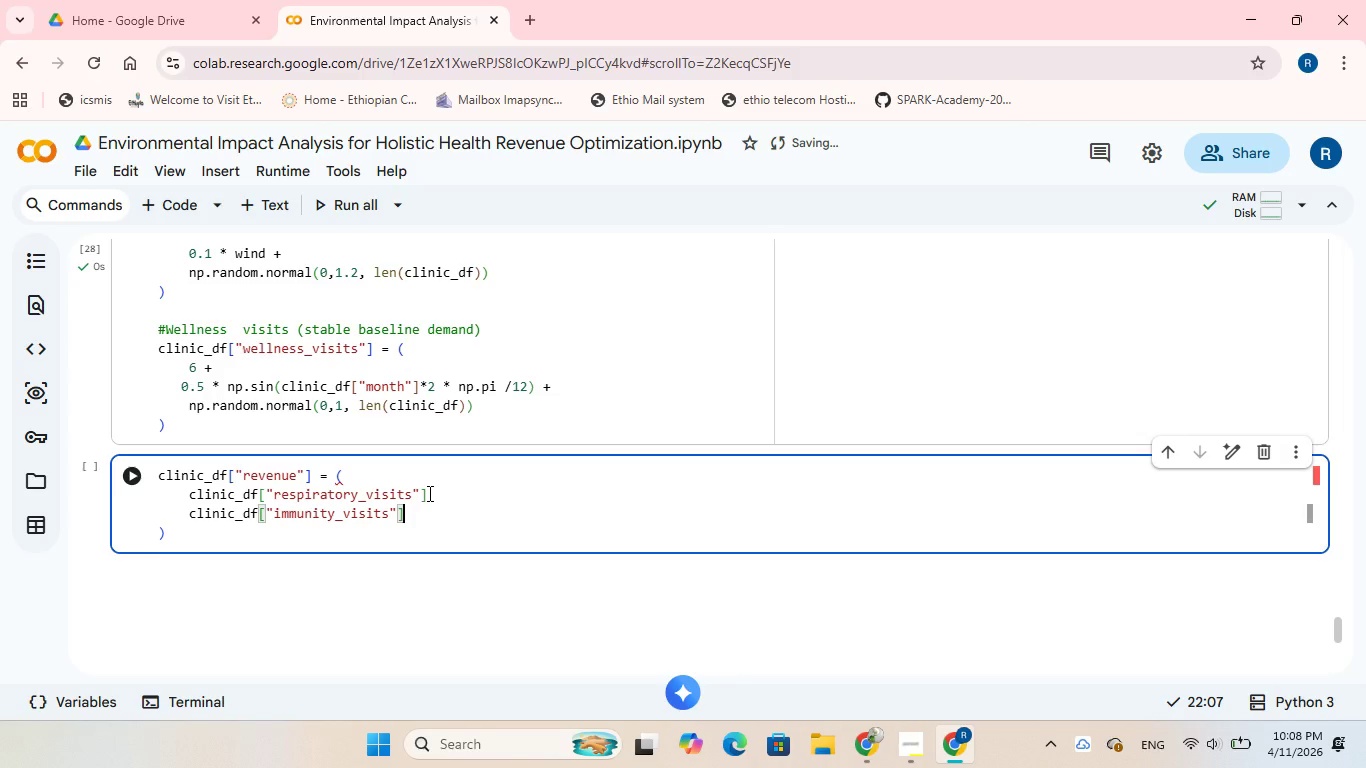 
key(Enter)
 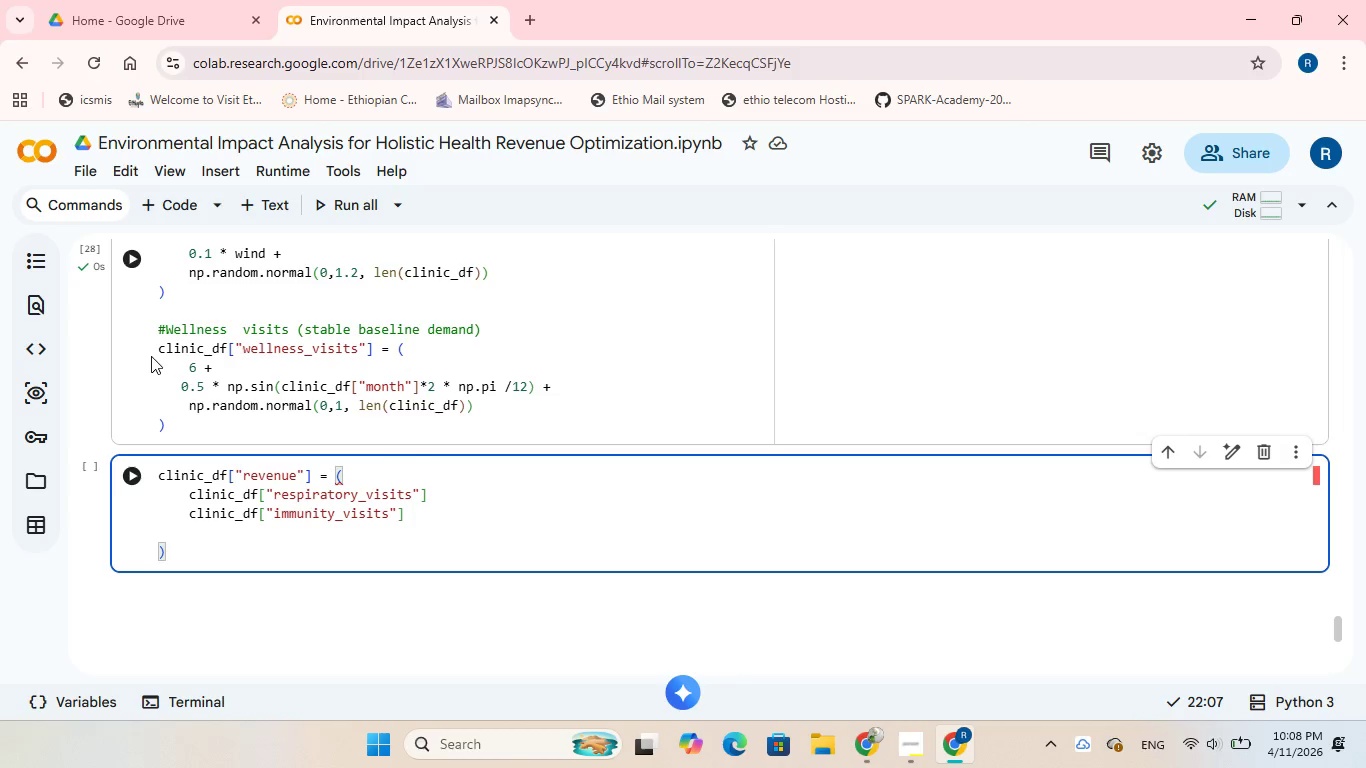 
left_click_drag(start_coordinate=[158, 350], to_coordinate=[371, 355])
 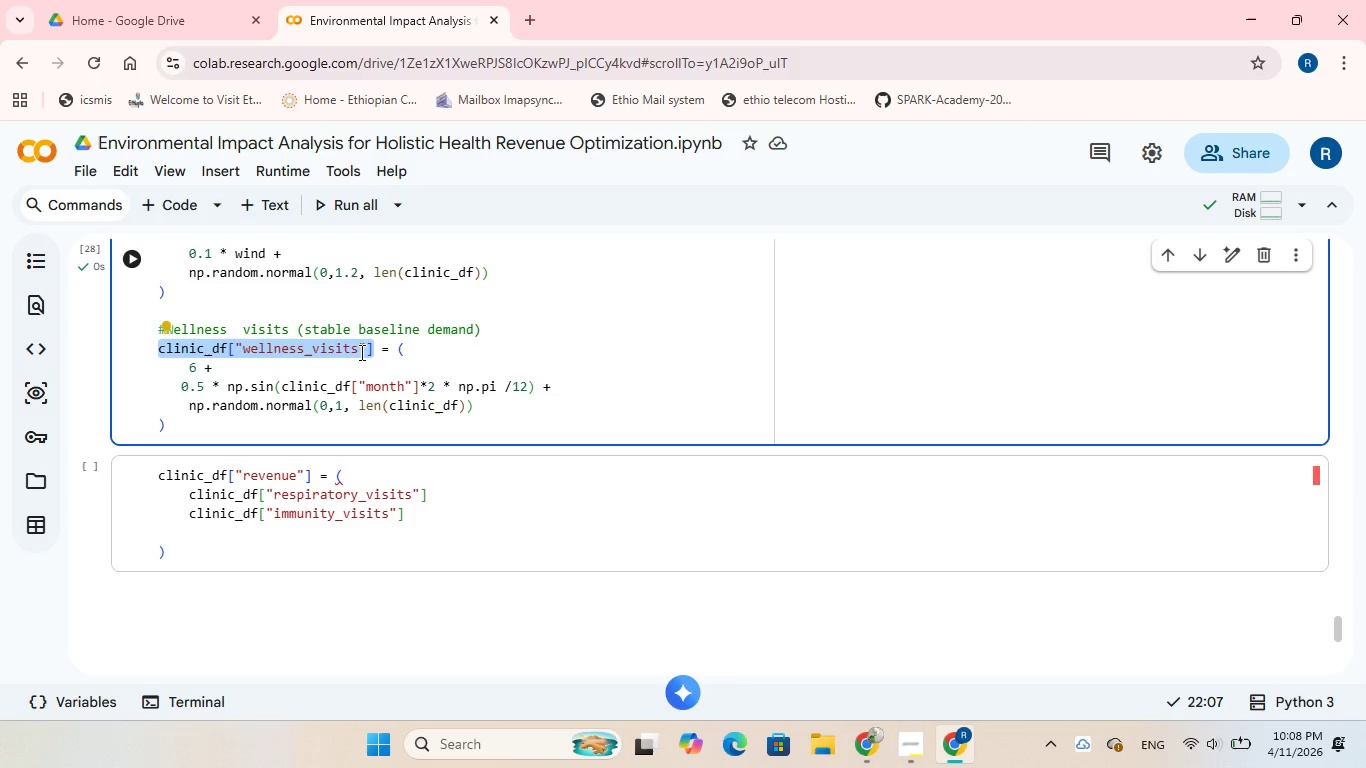 
right_click([360, 352])
 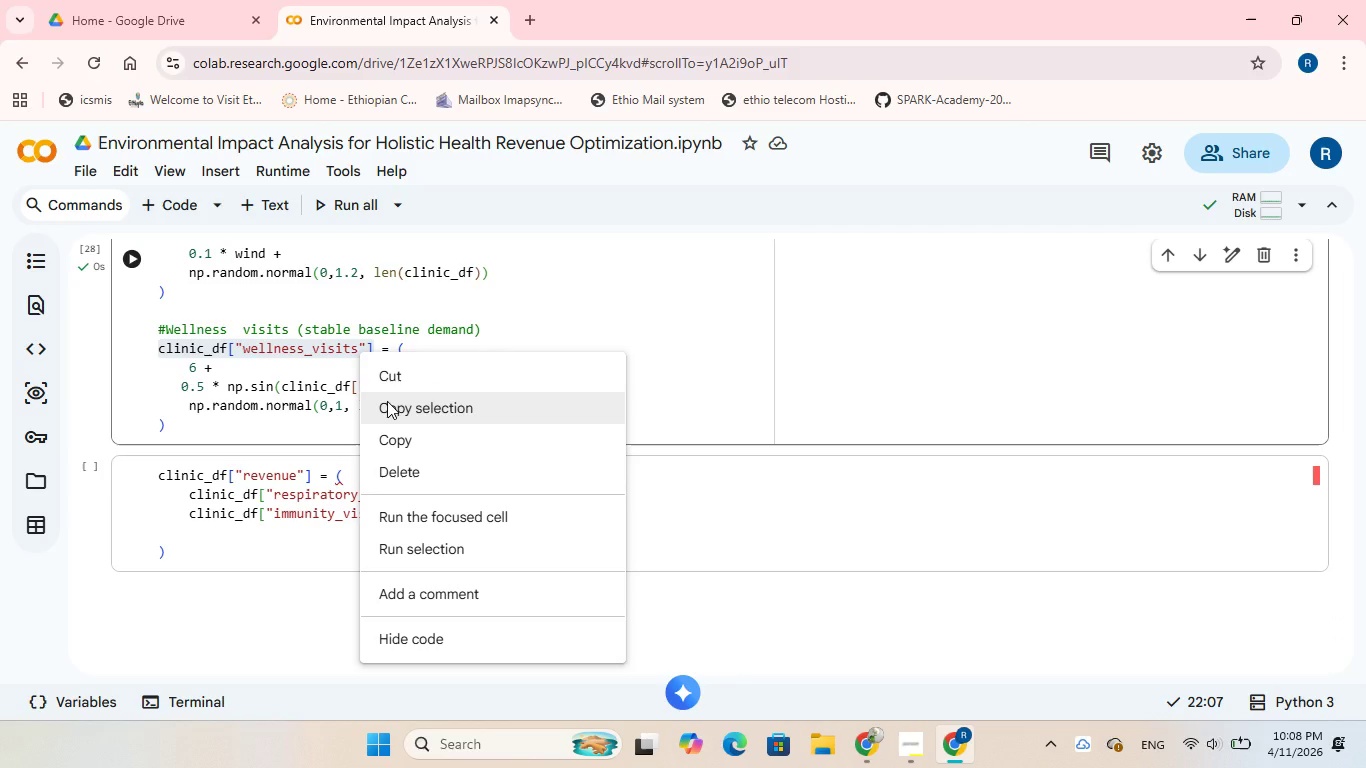 
left_click([387, 401])
 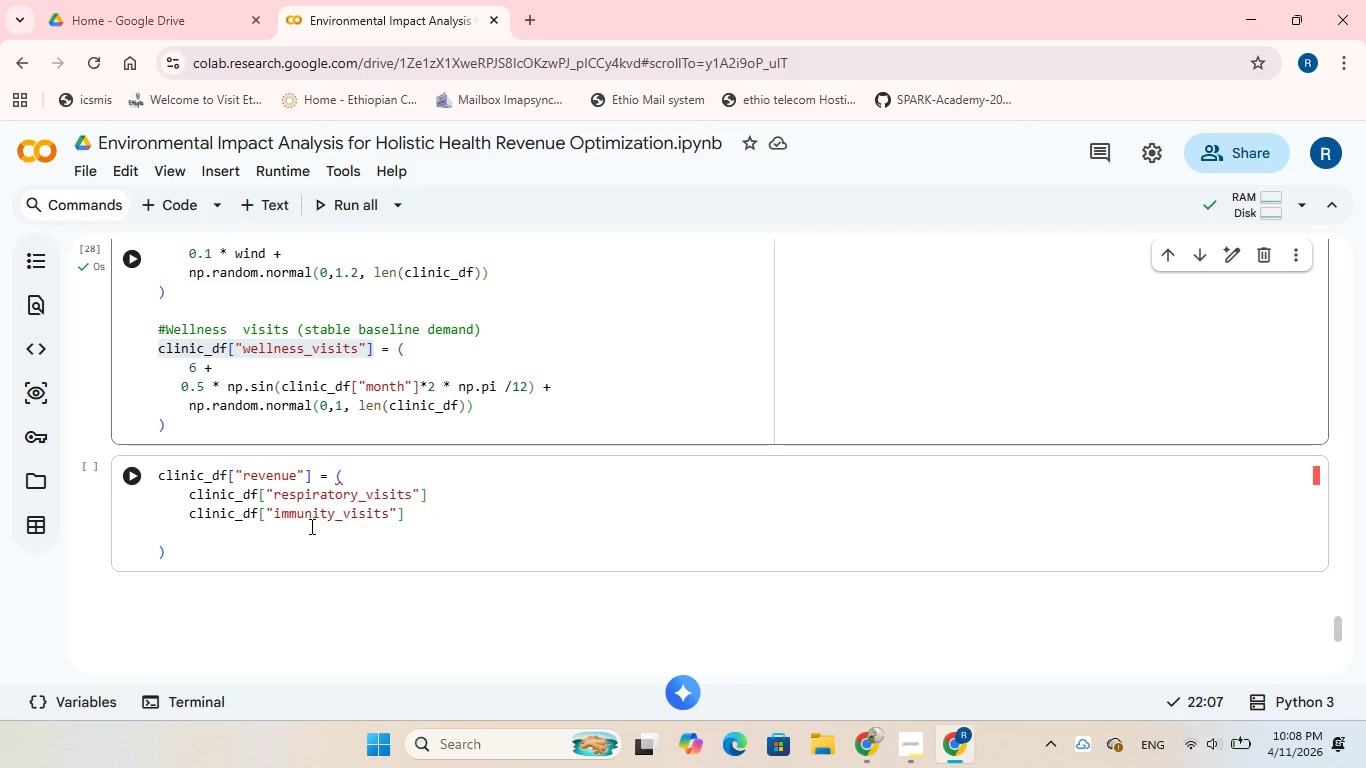 
left_click([312, 533])
 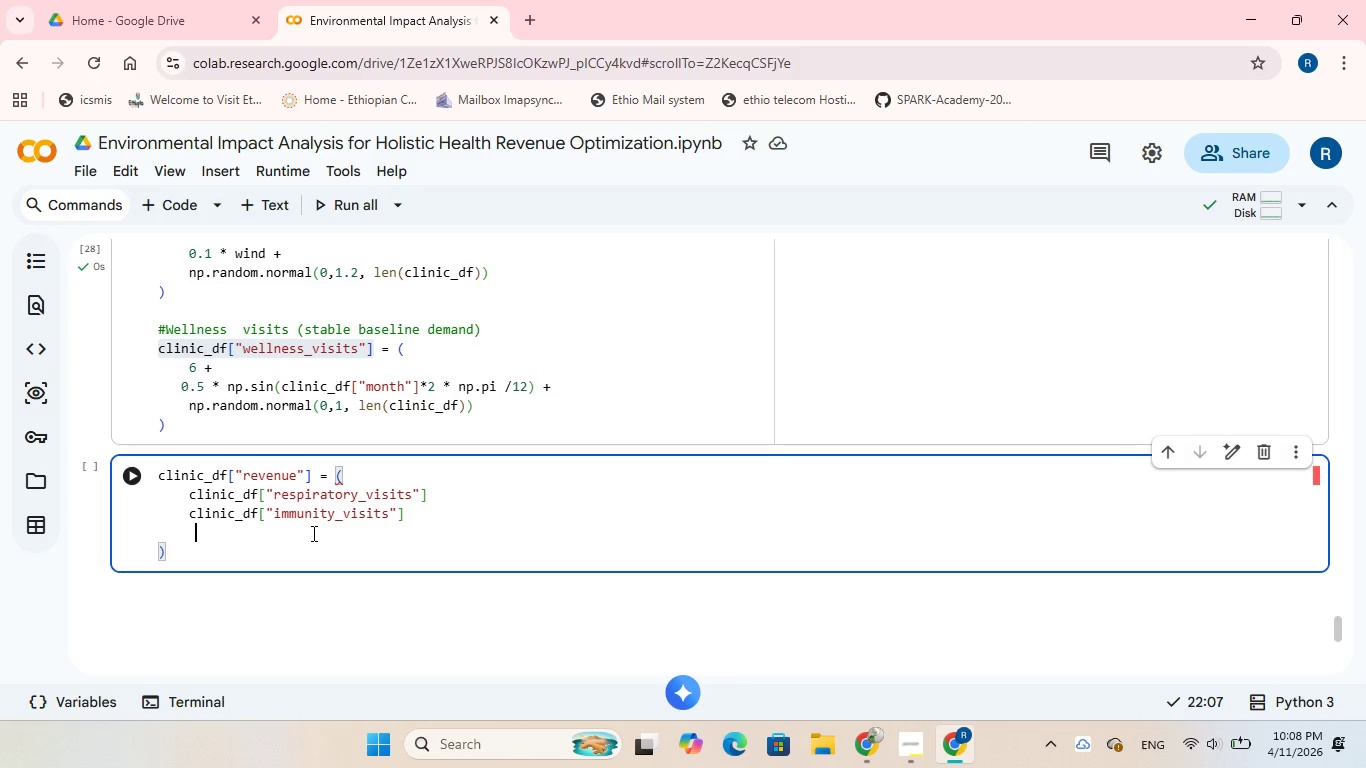 
key(Control+V)
 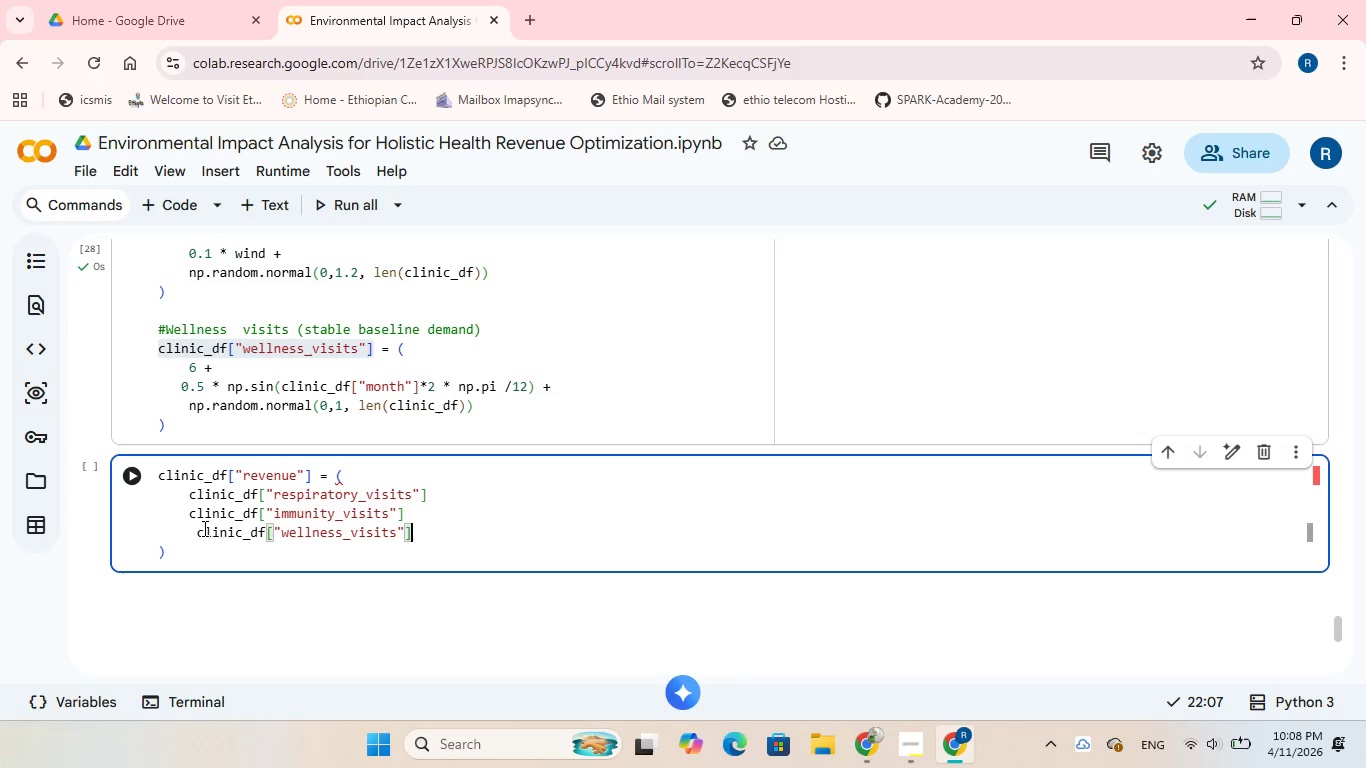 
left_click([198, 532])
 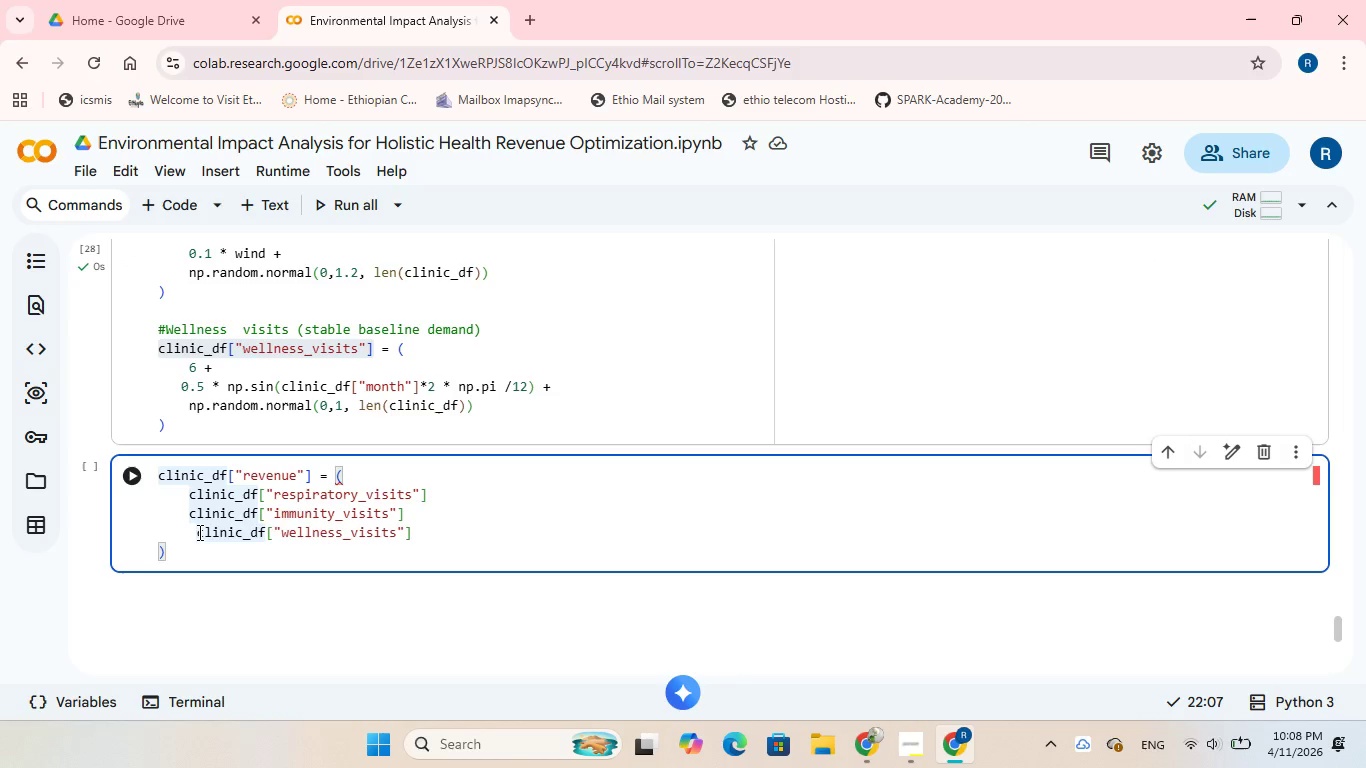 
key(Backspace)
 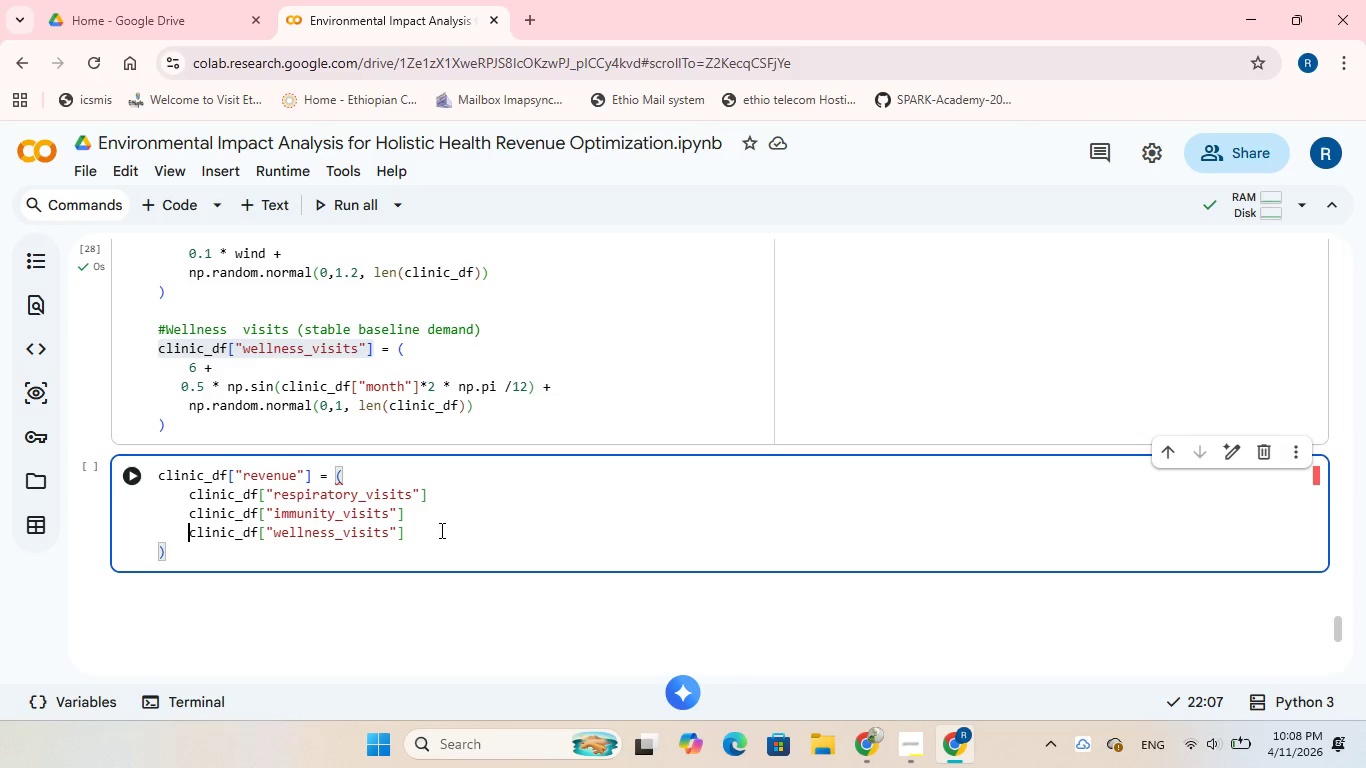 
wait(9.12)
 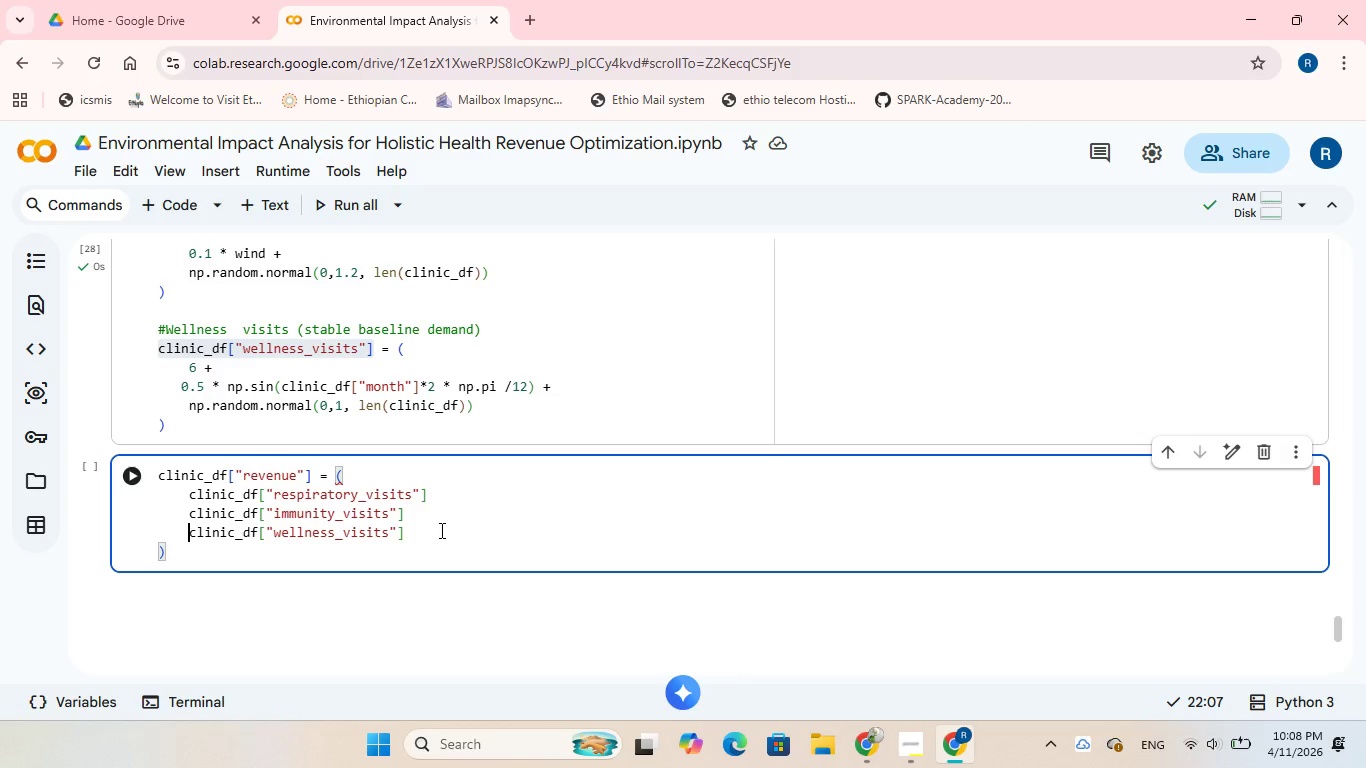 
left_click([160, 478])
 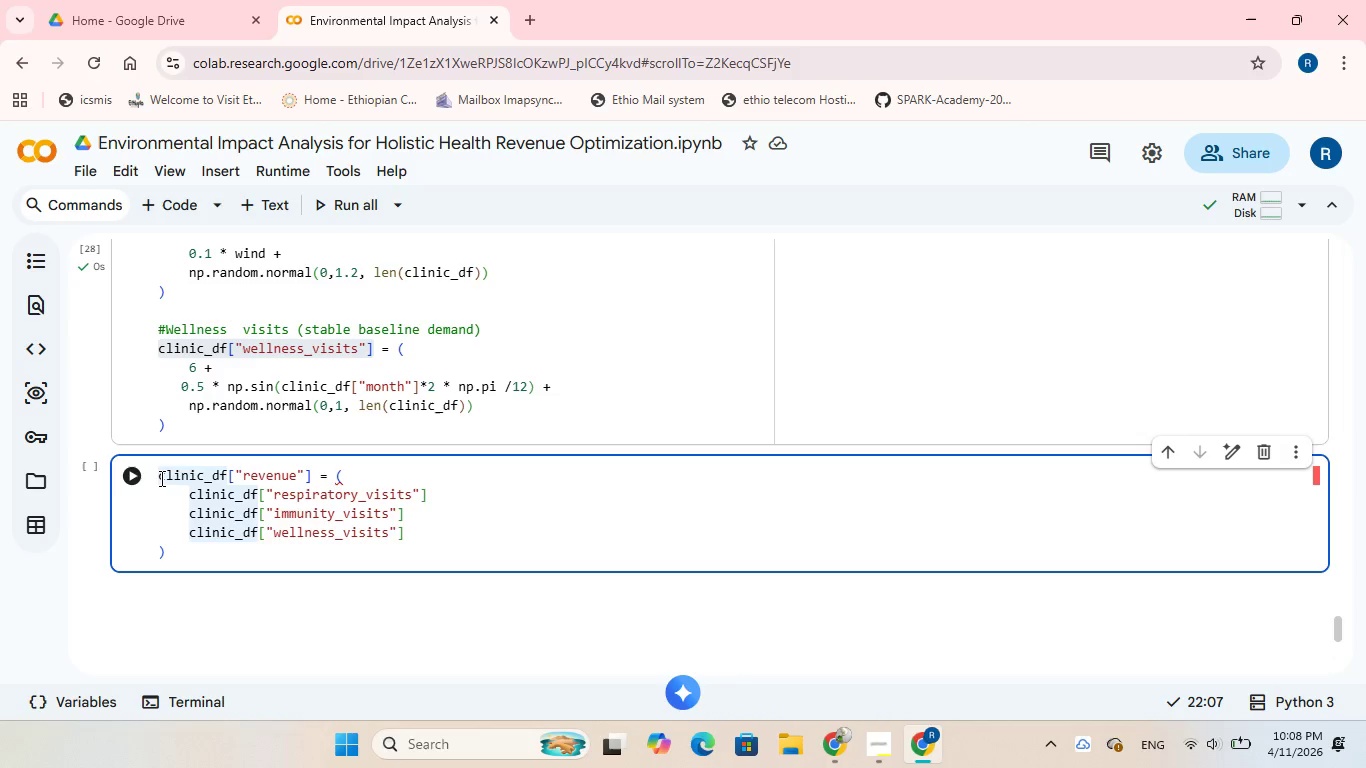 
key(Enter)
 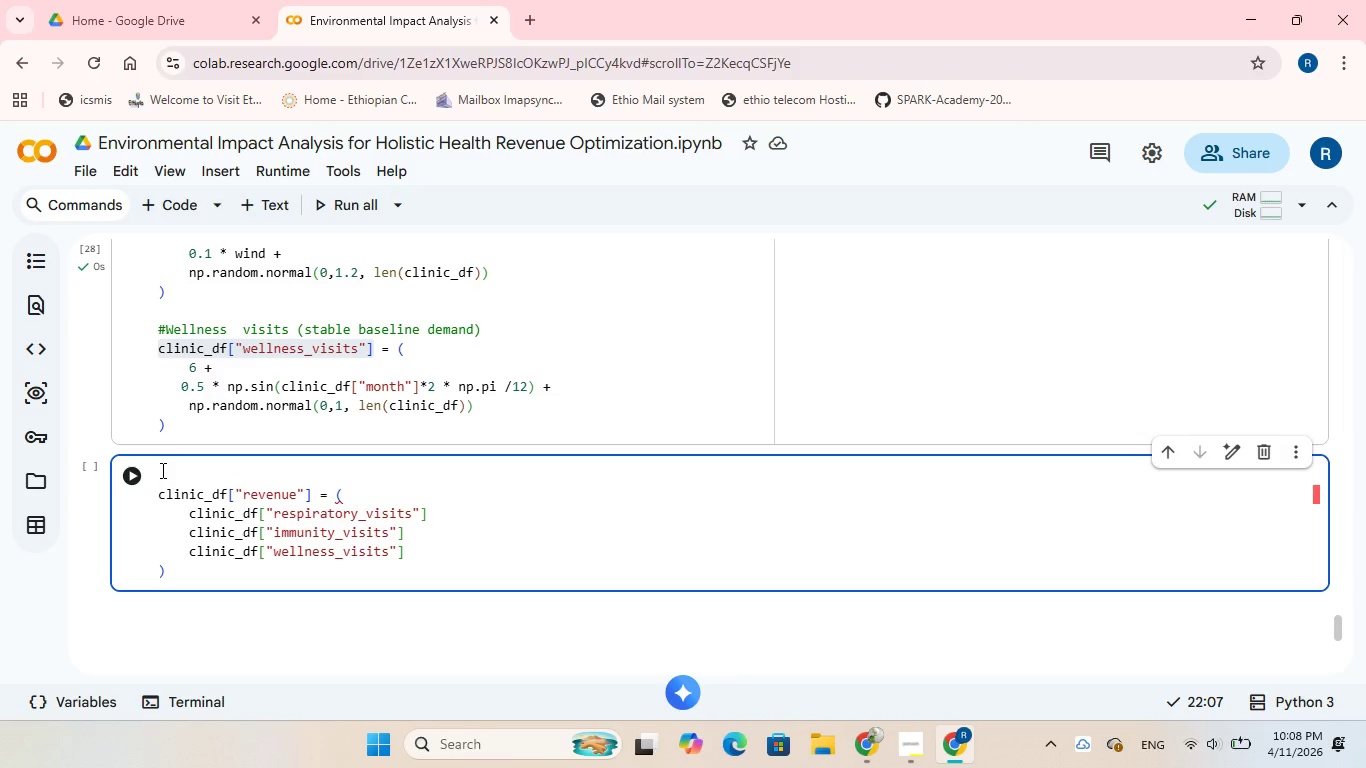 
left_click([161, 470])
 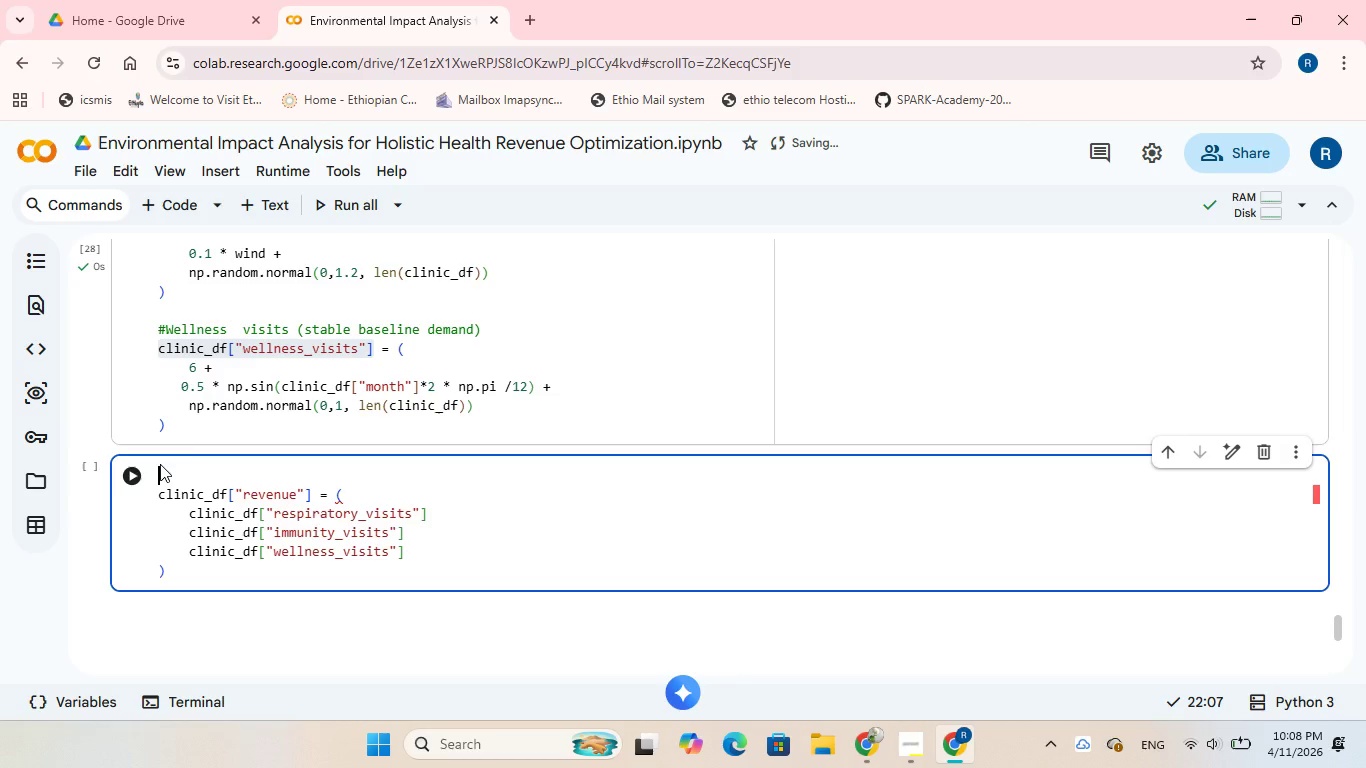 
type(#assume some prices for each type of visits)
 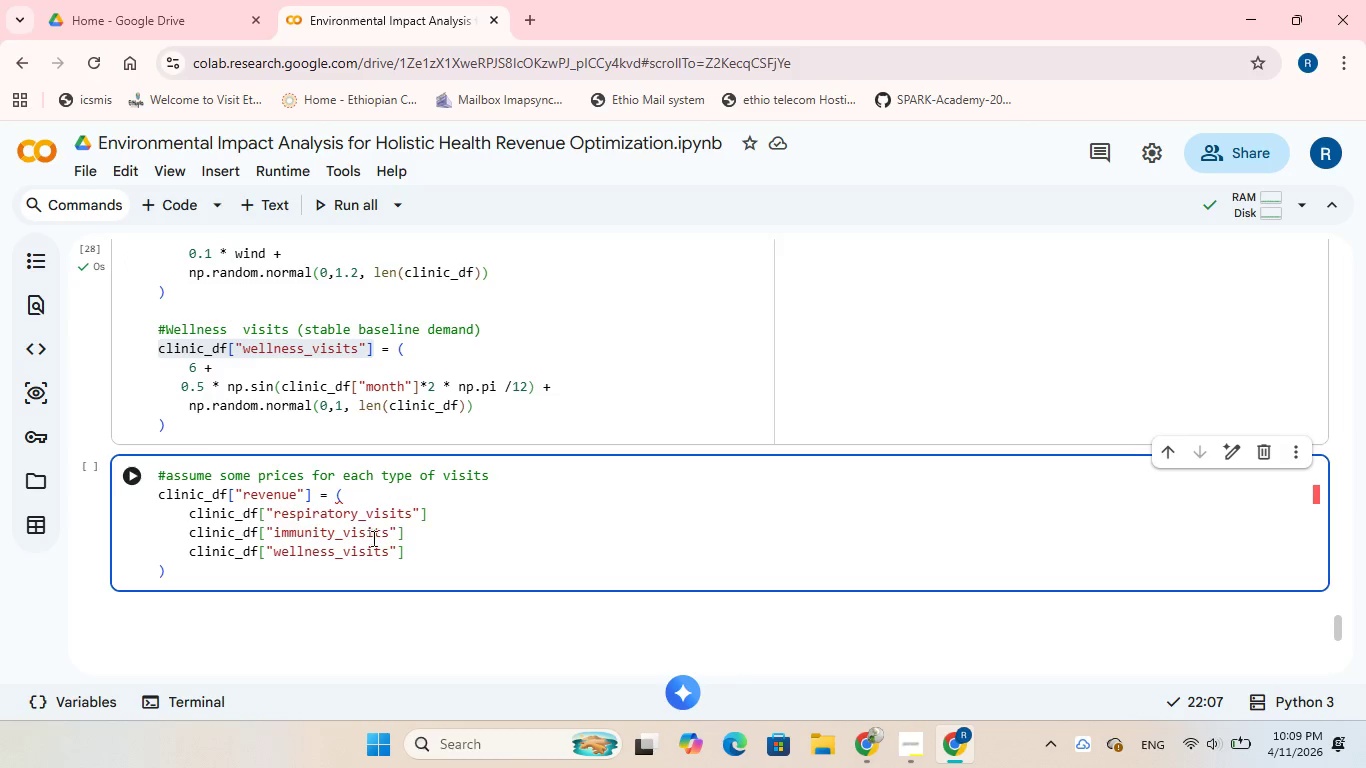 
left_click([436, 510])
 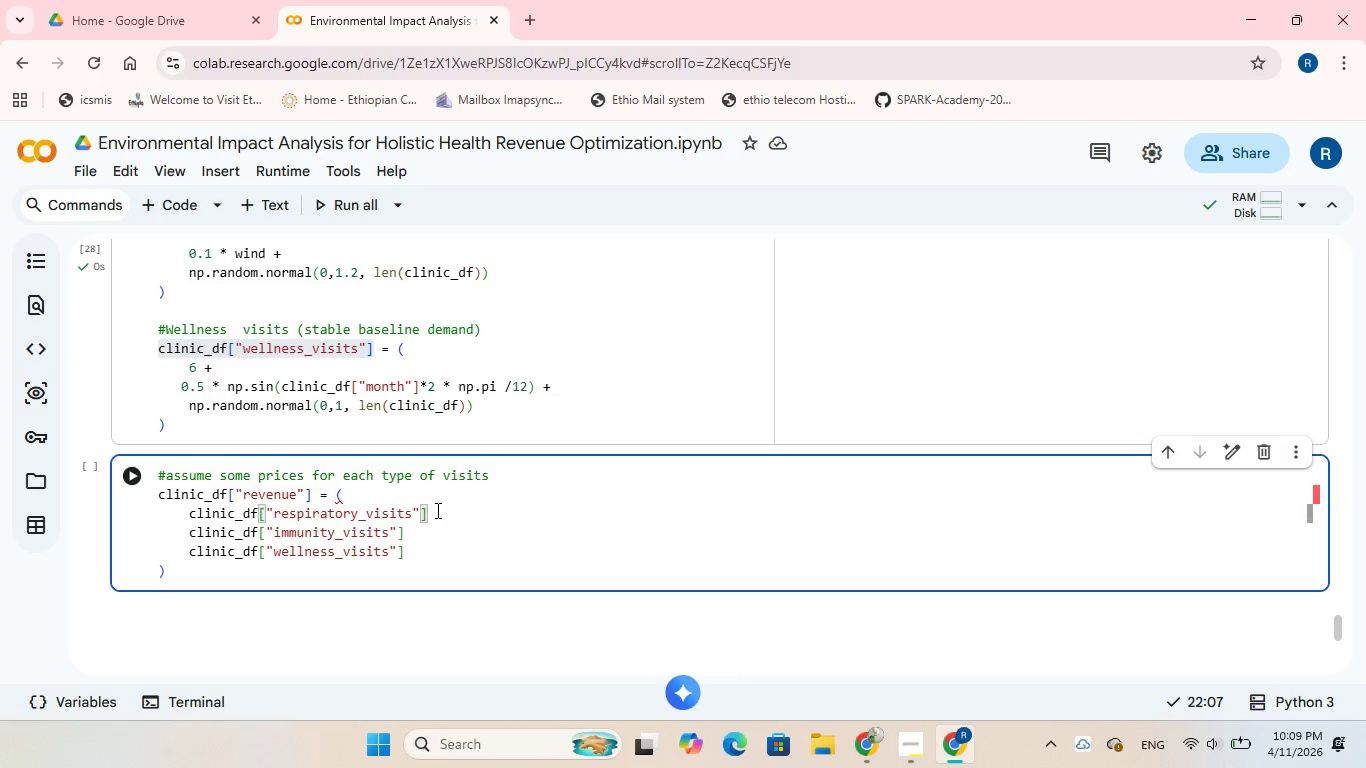 
key(Space)
 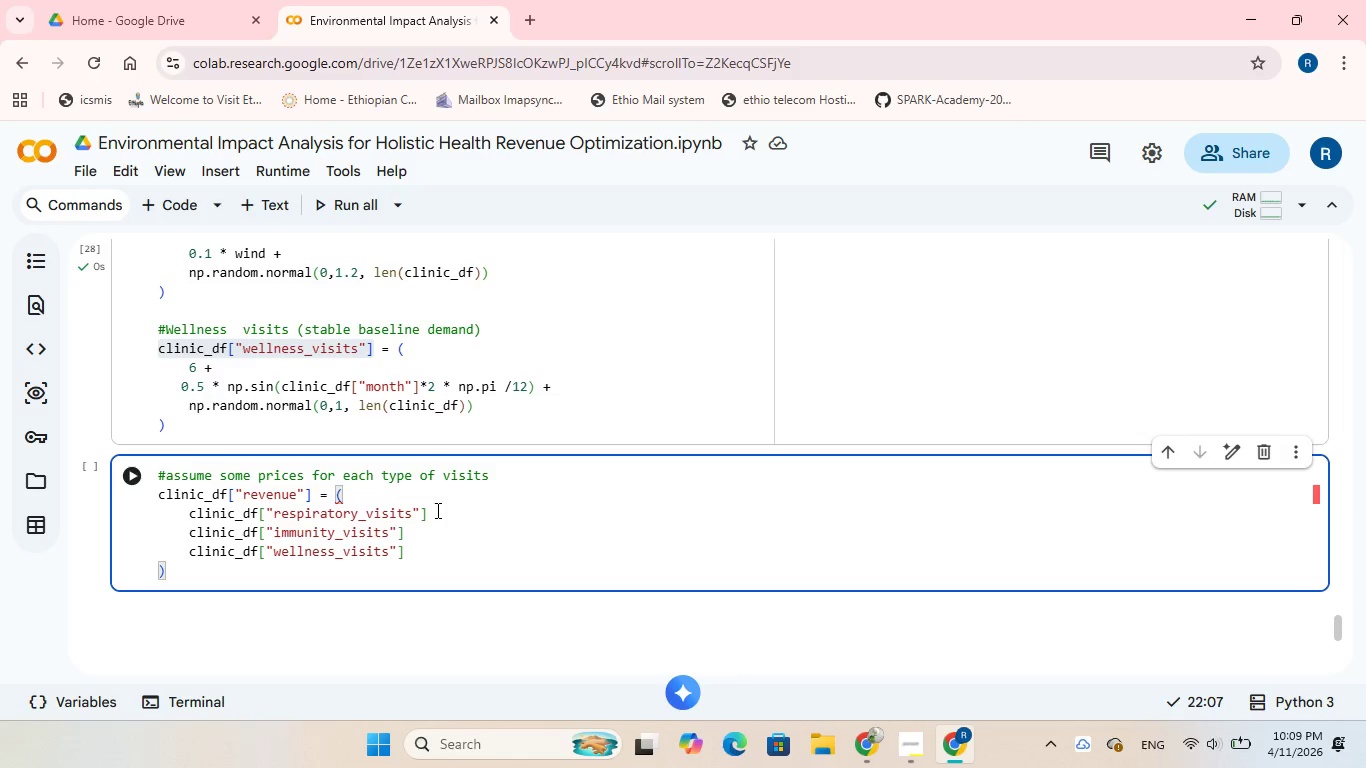 
type(* 120)
 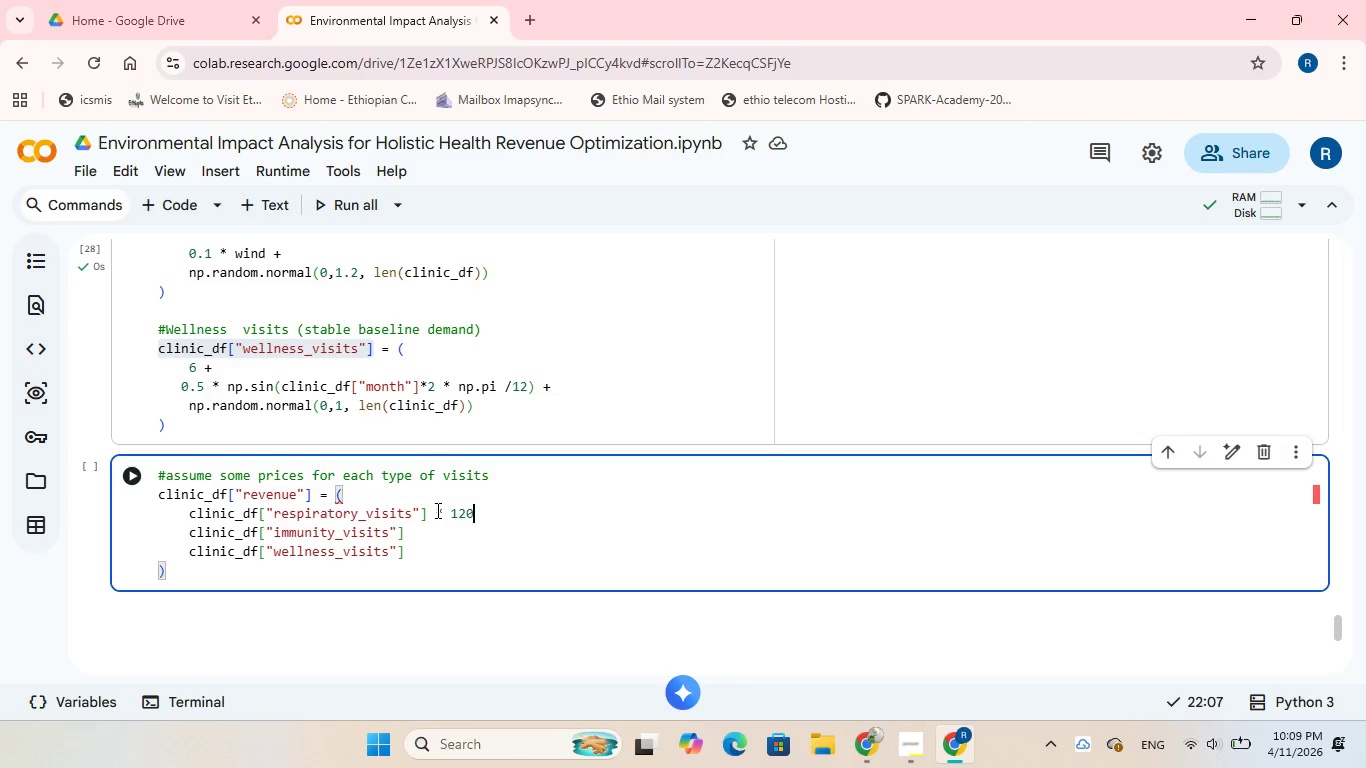 
key(ArrowDown)
 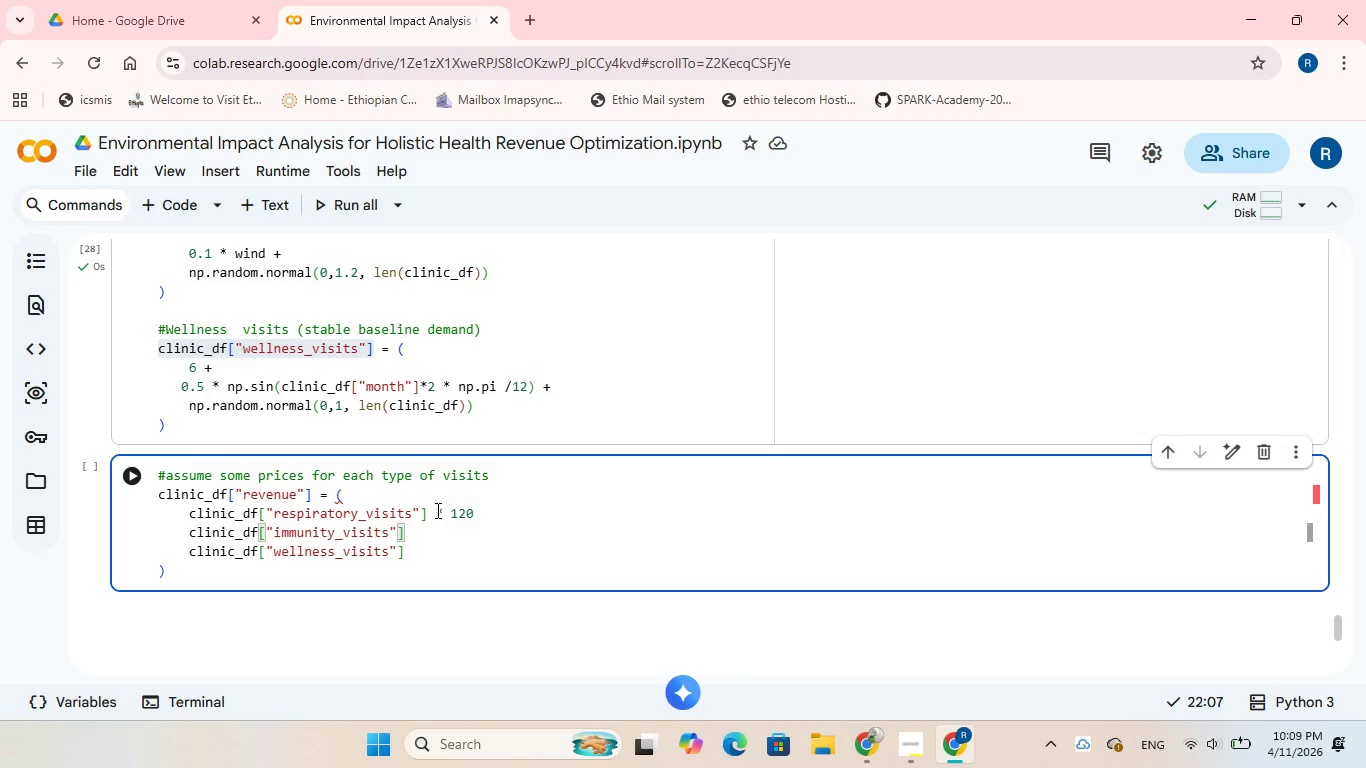 
type( * 100)
 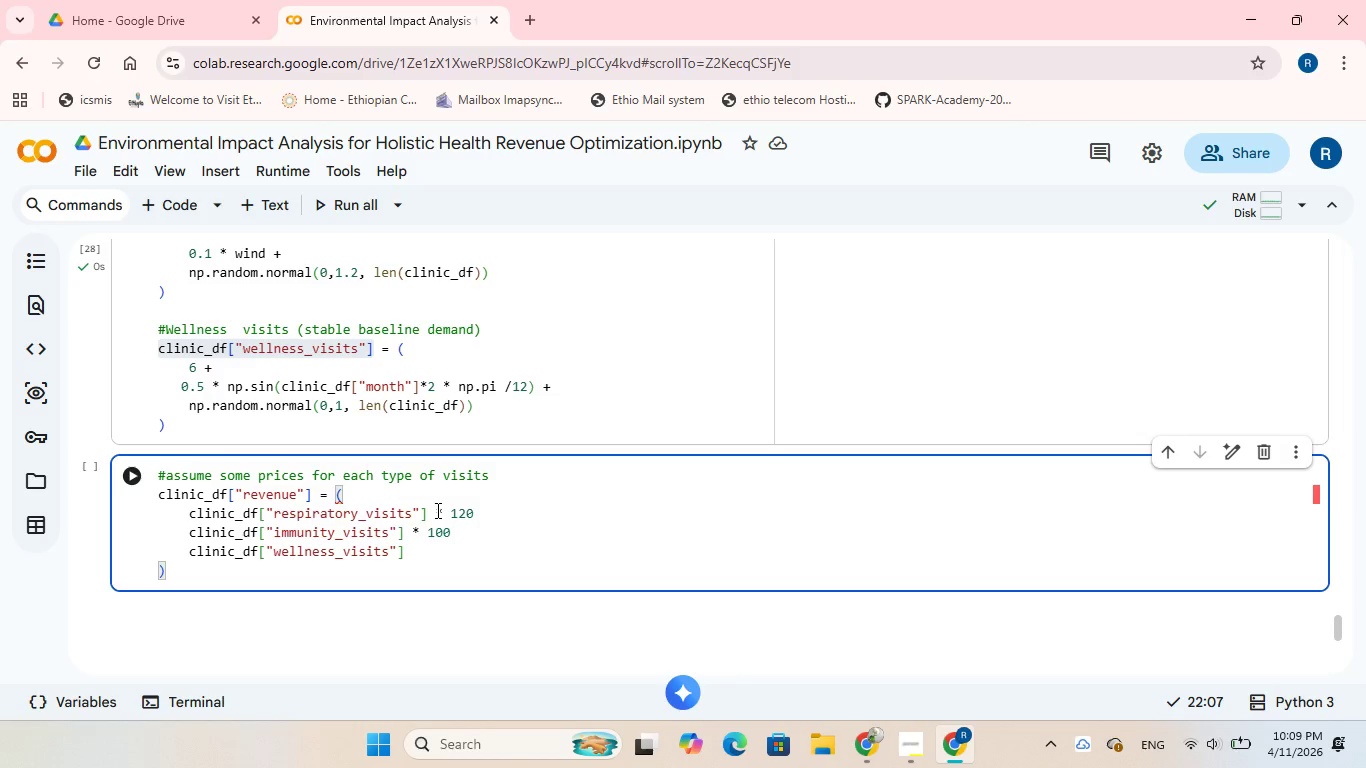 
key(ArrowDown)
 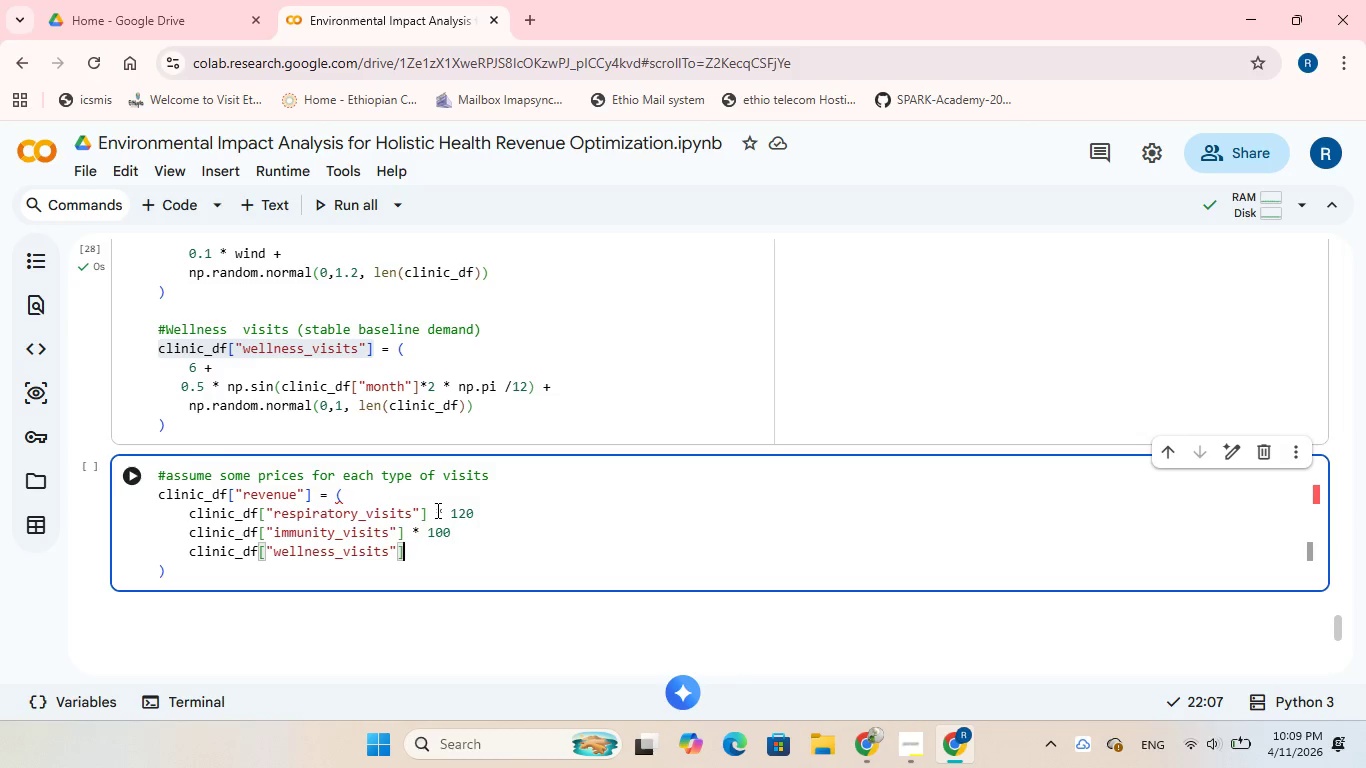 
type( * 80)
 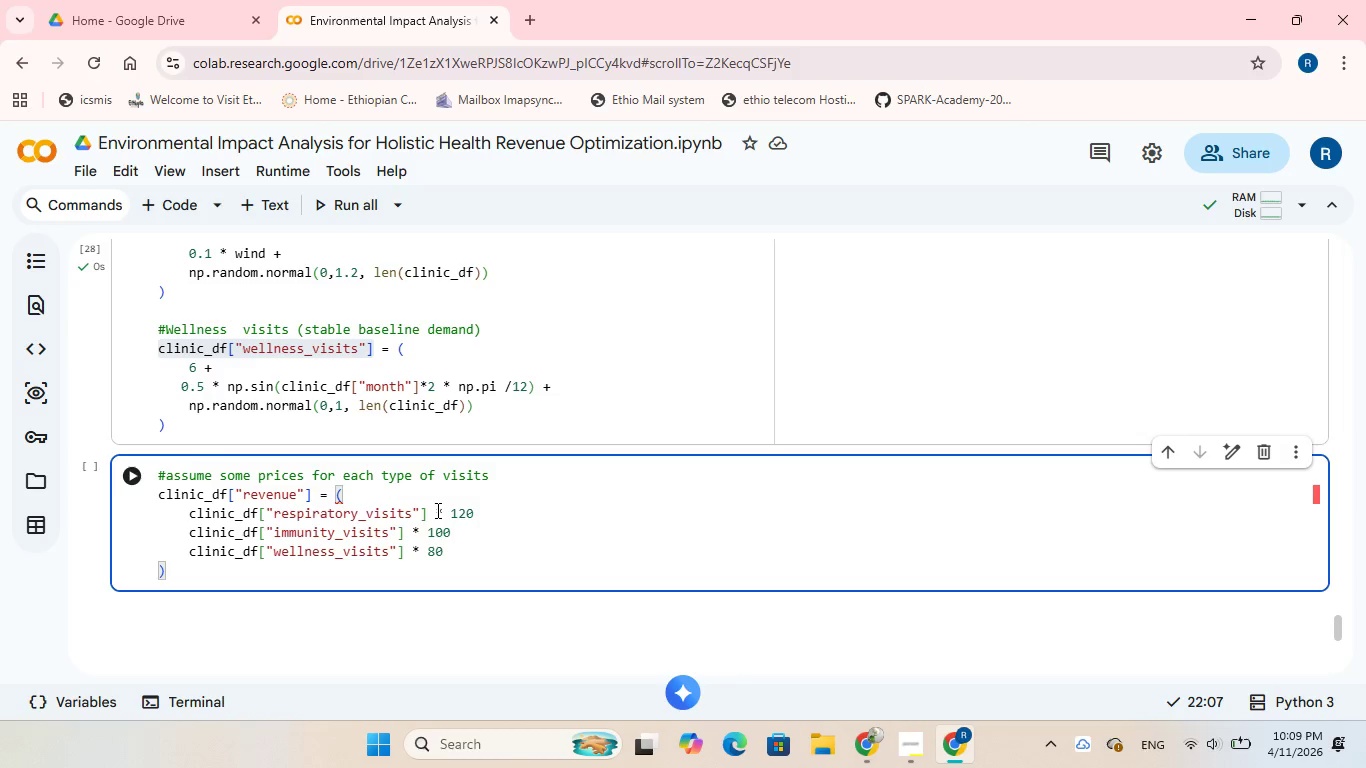 
left_click([493, 508])
 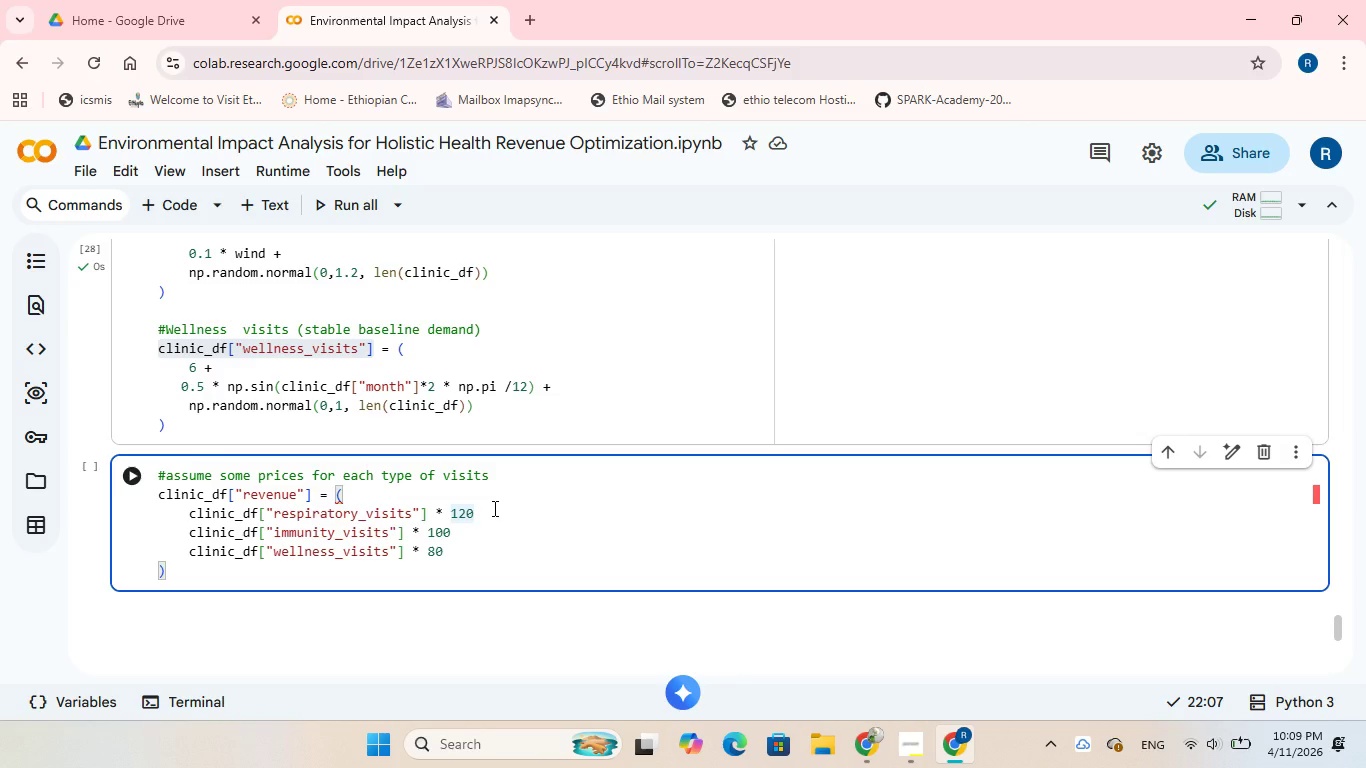 
key(Space)
 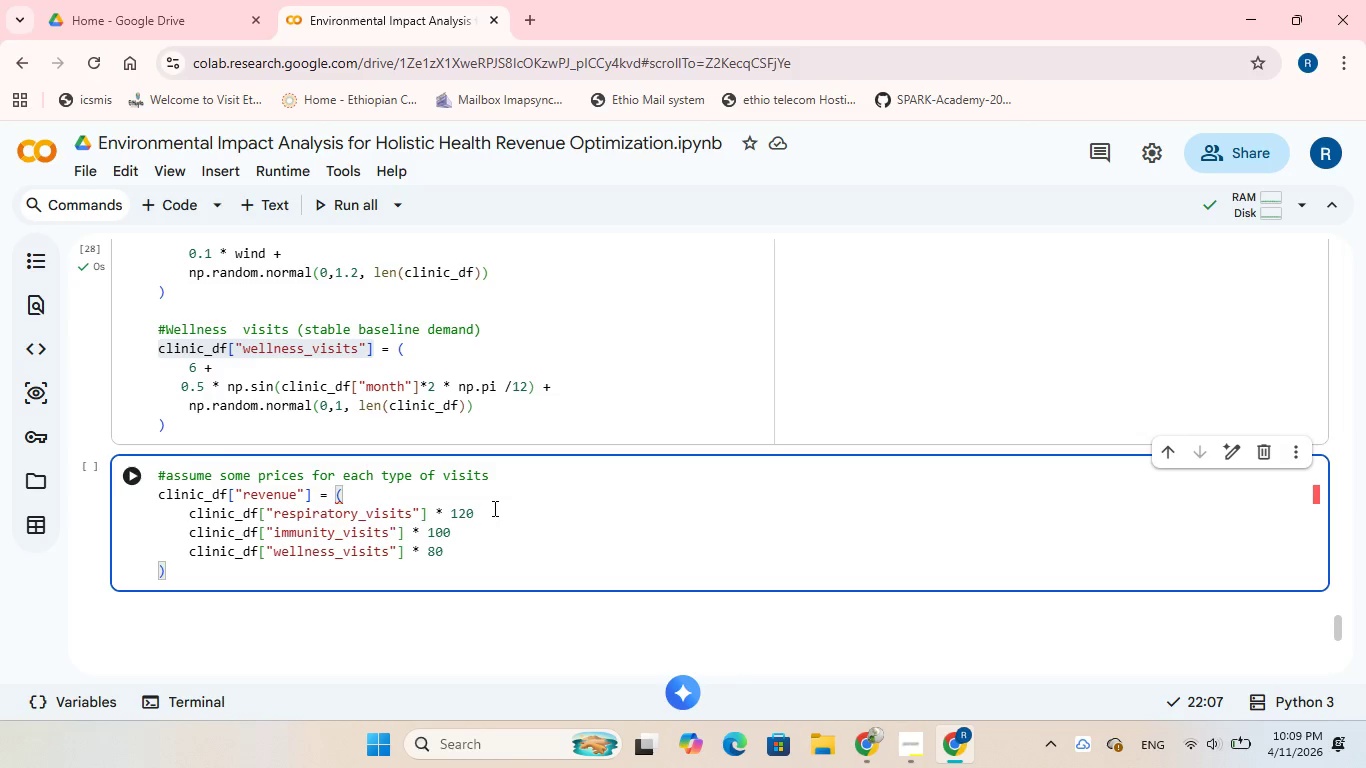 
key(Shift+Equal)
 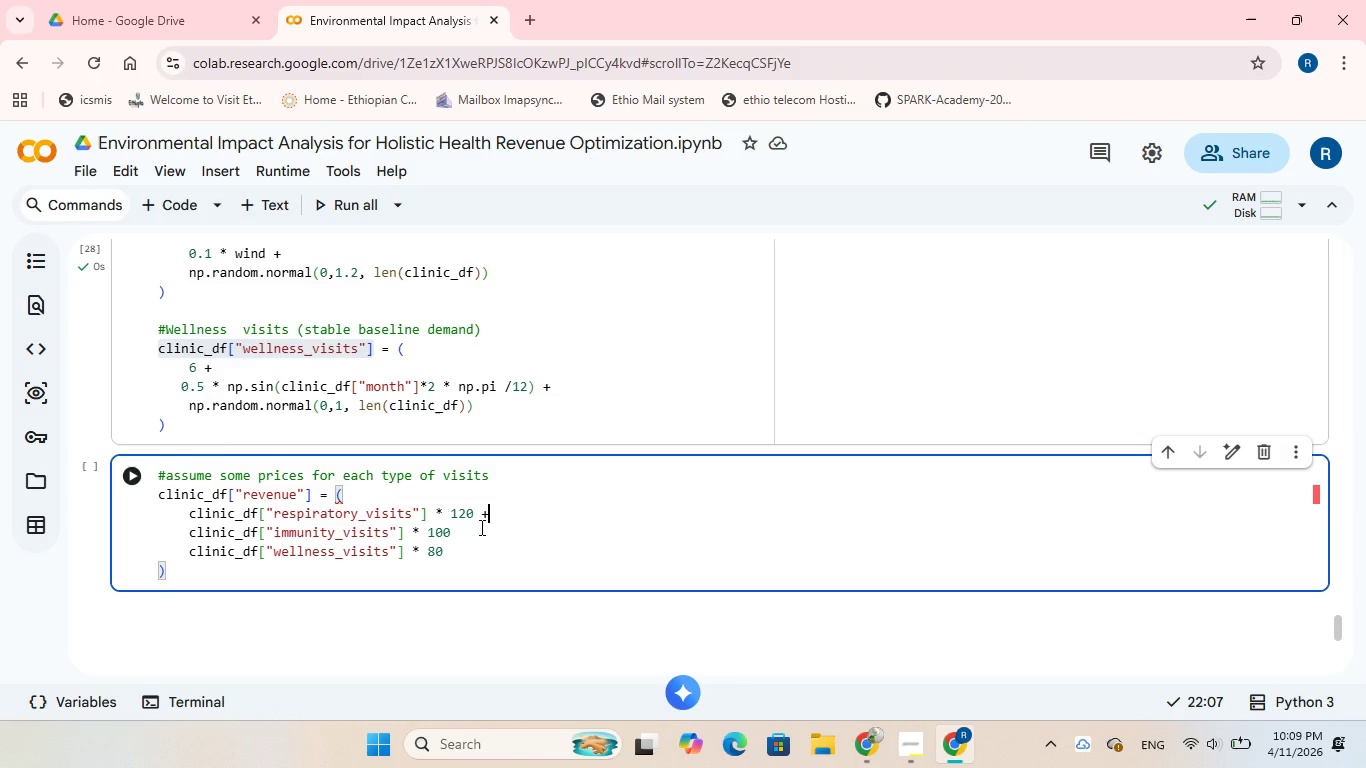 
left_click([480, 527])
 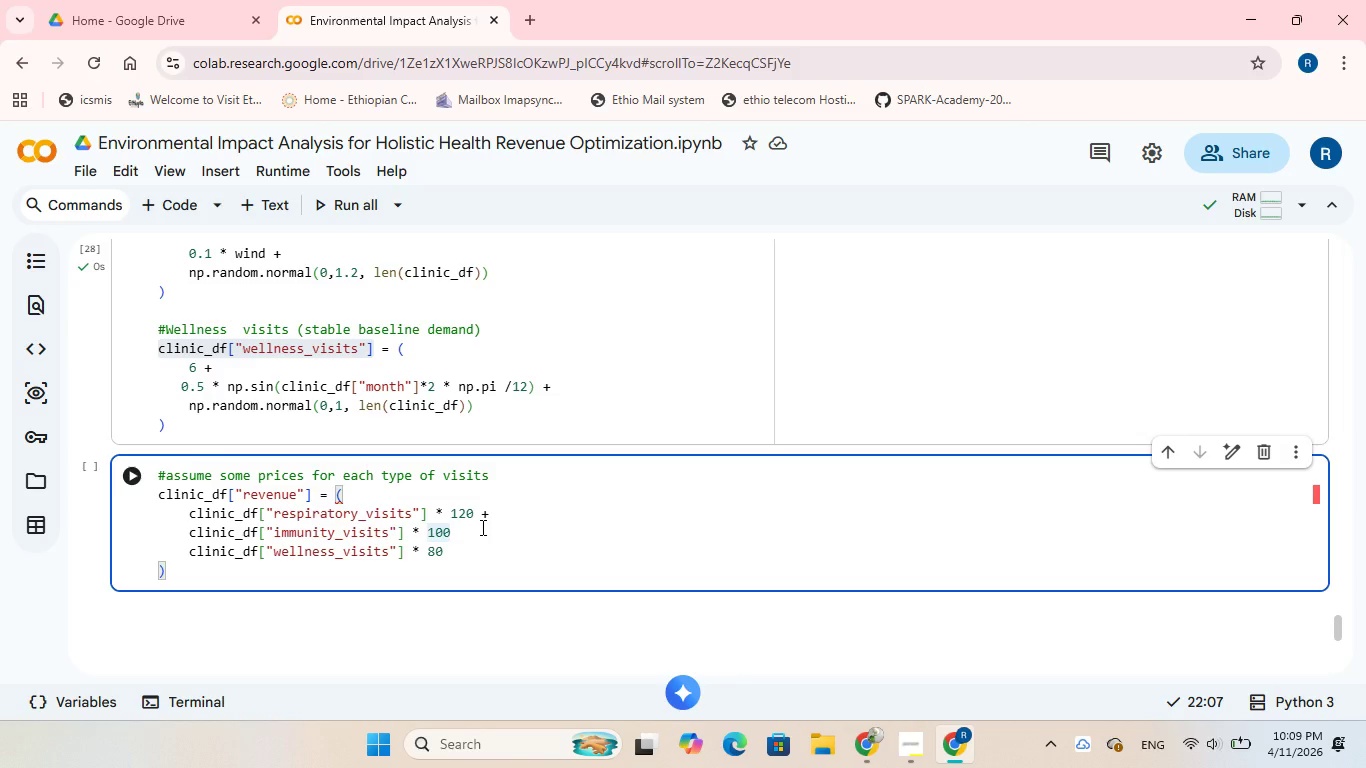 
key(Space)
 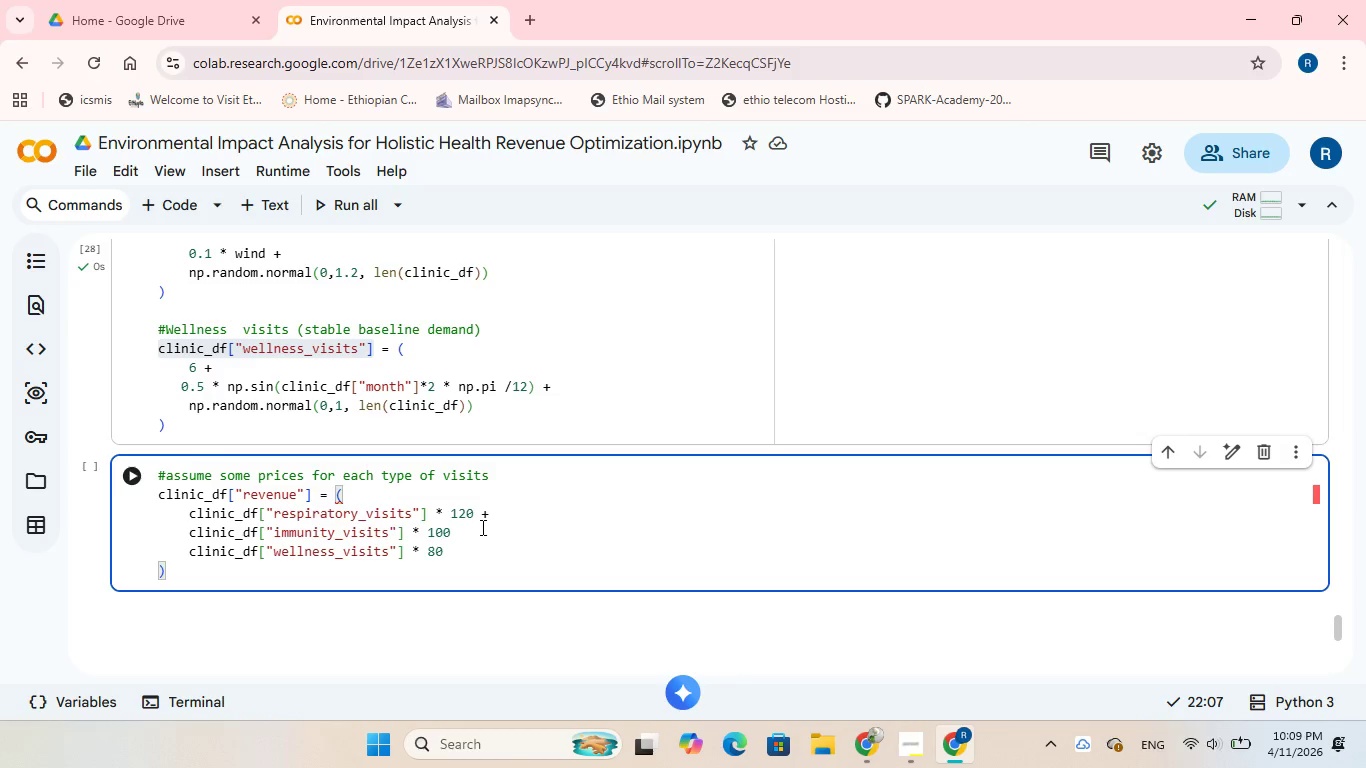 
key(Shift+Equal)
 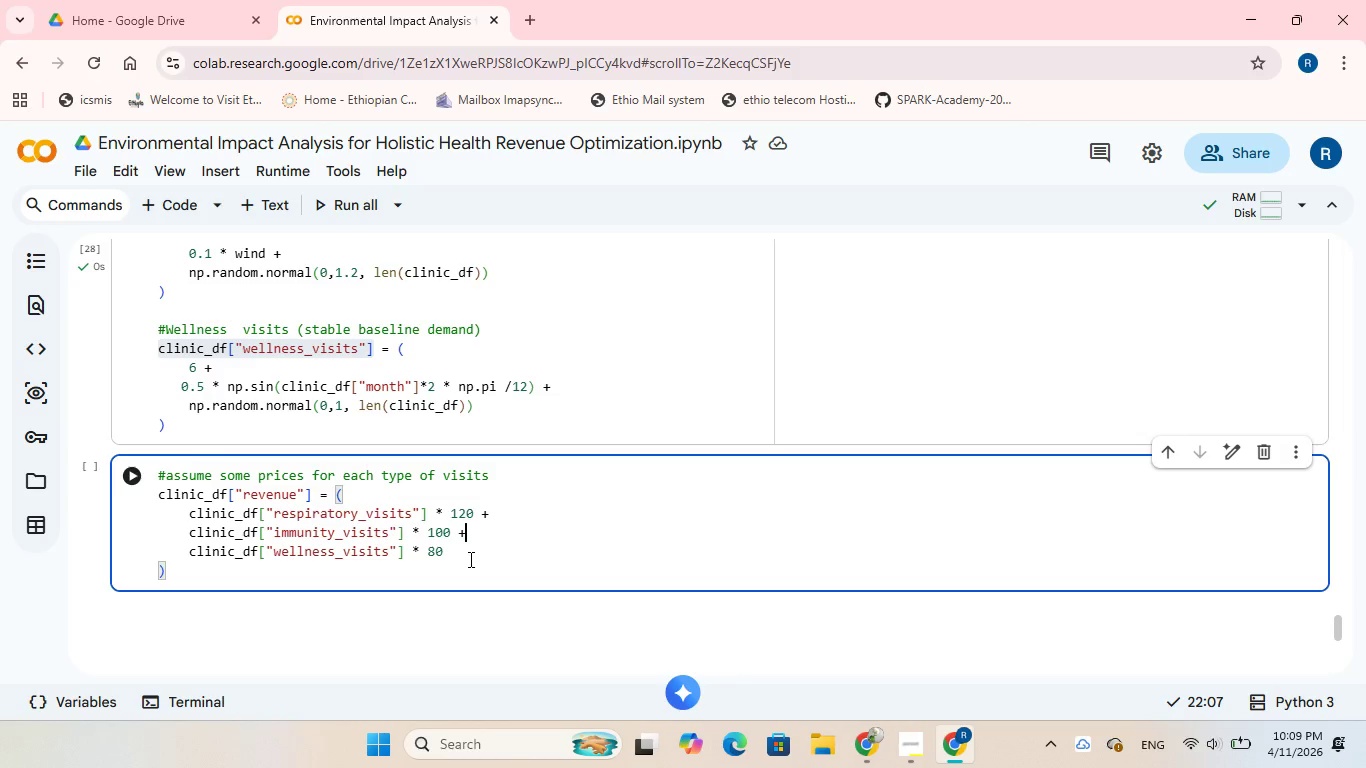 
wait(9.03)
 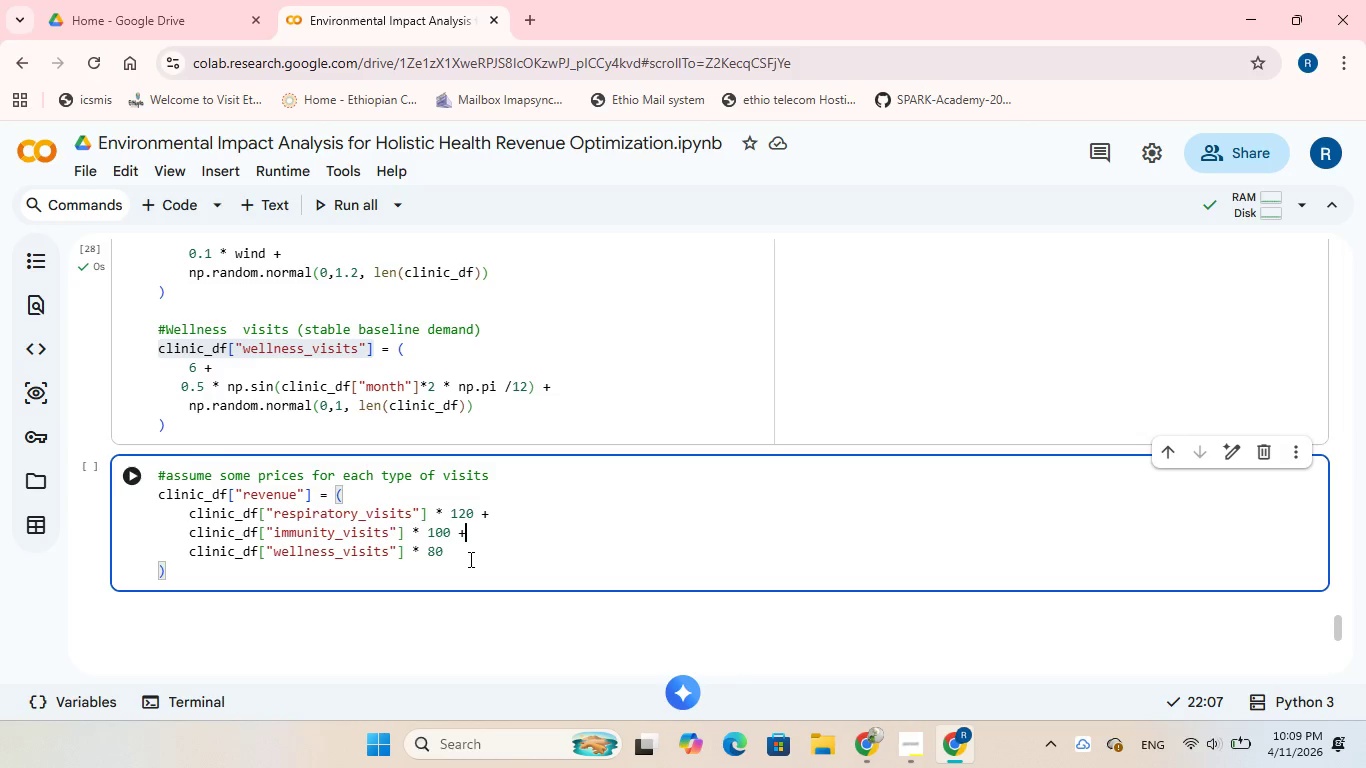 
left_click([127, 469])
 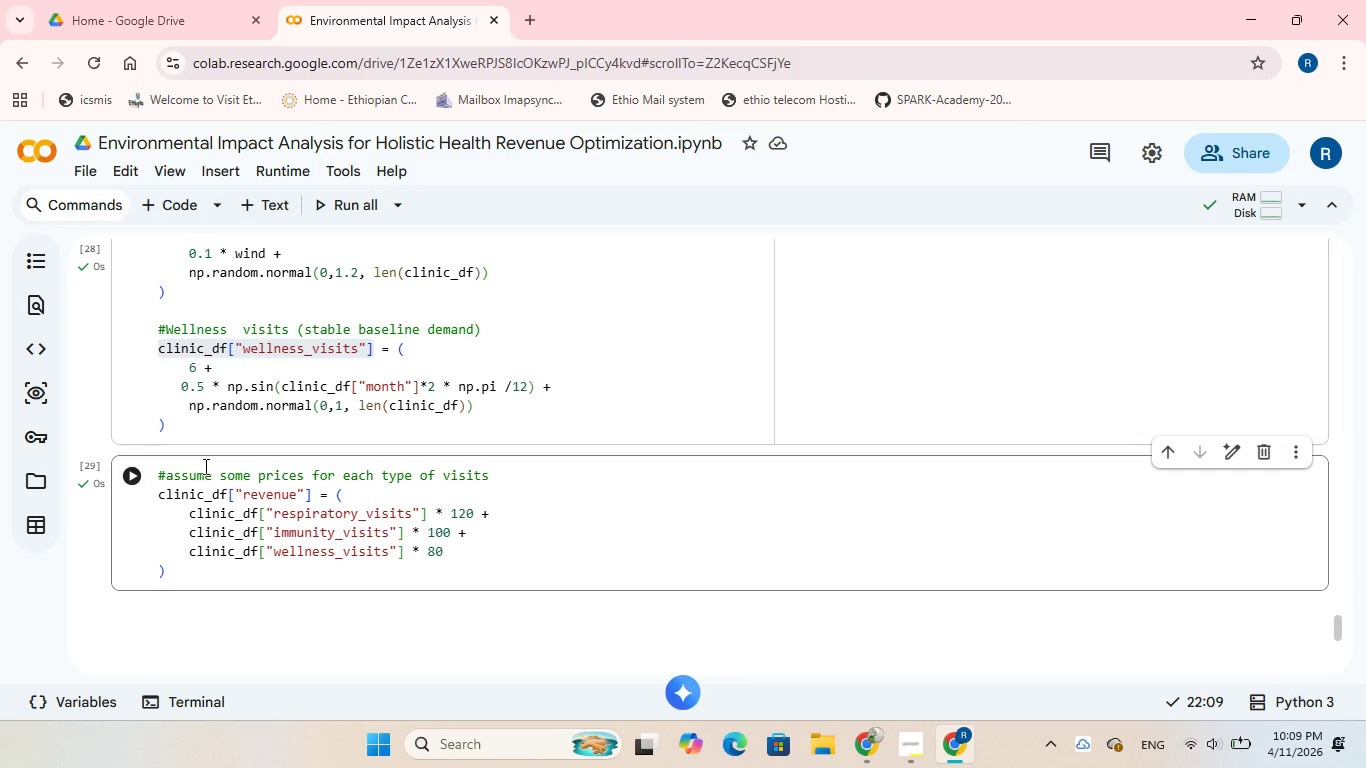 
scroll: coordinate [204, 466], scroll_direction: down, amount: 1.0
 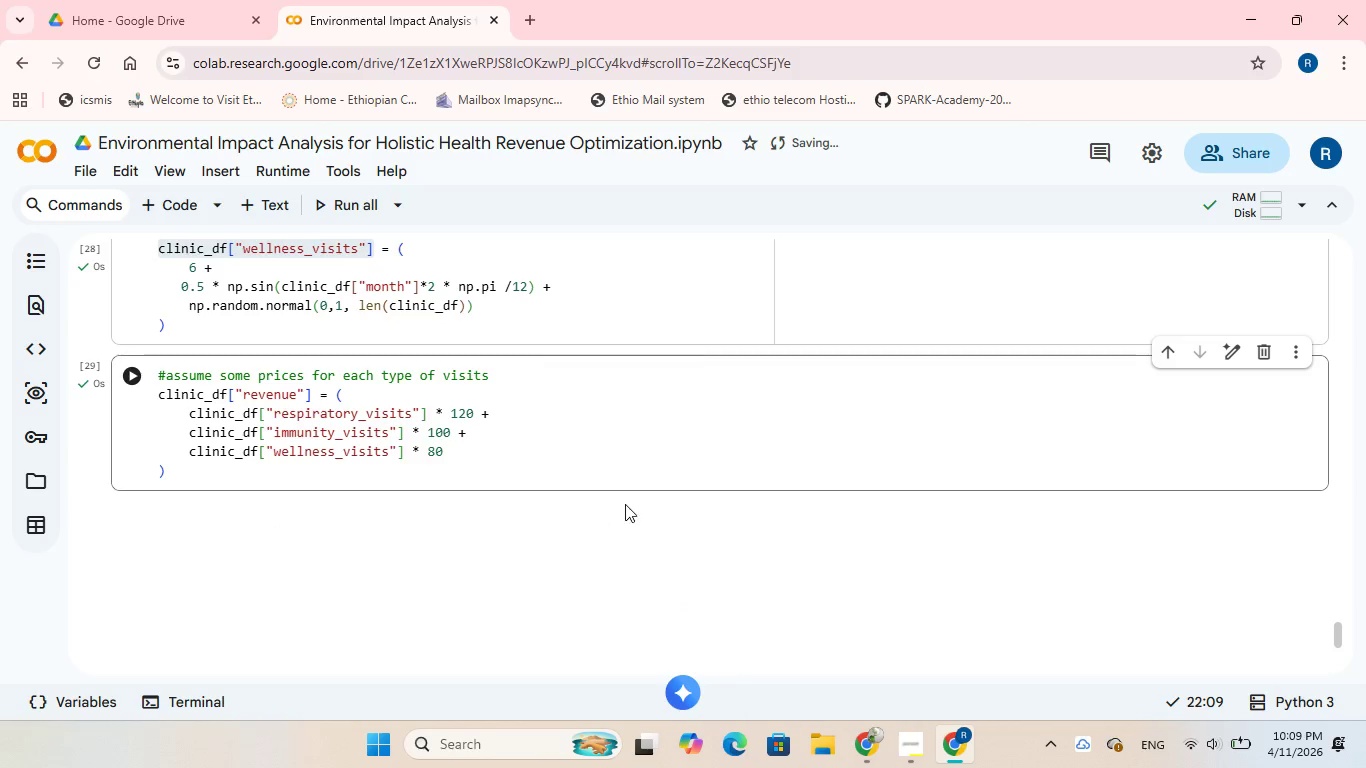 
left_click([666, 486])
 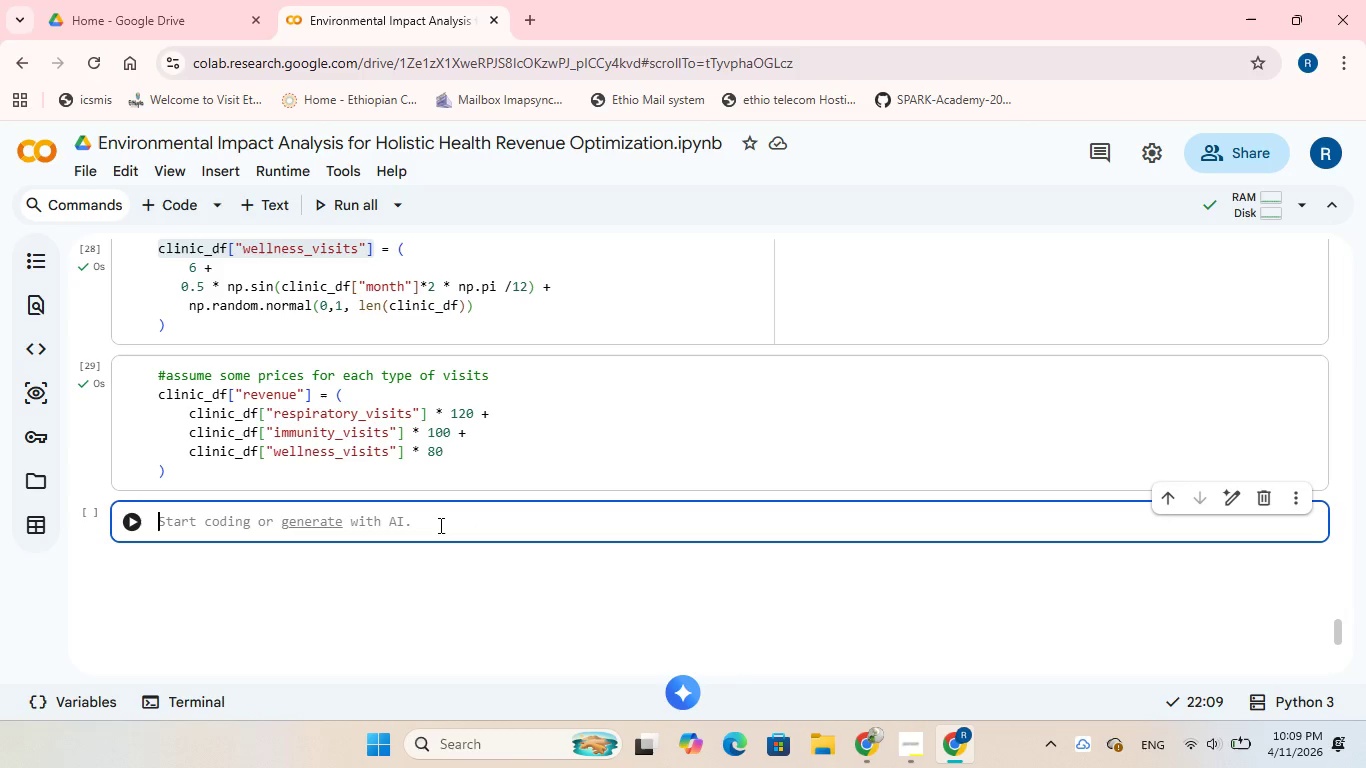 
type(cols = [")
 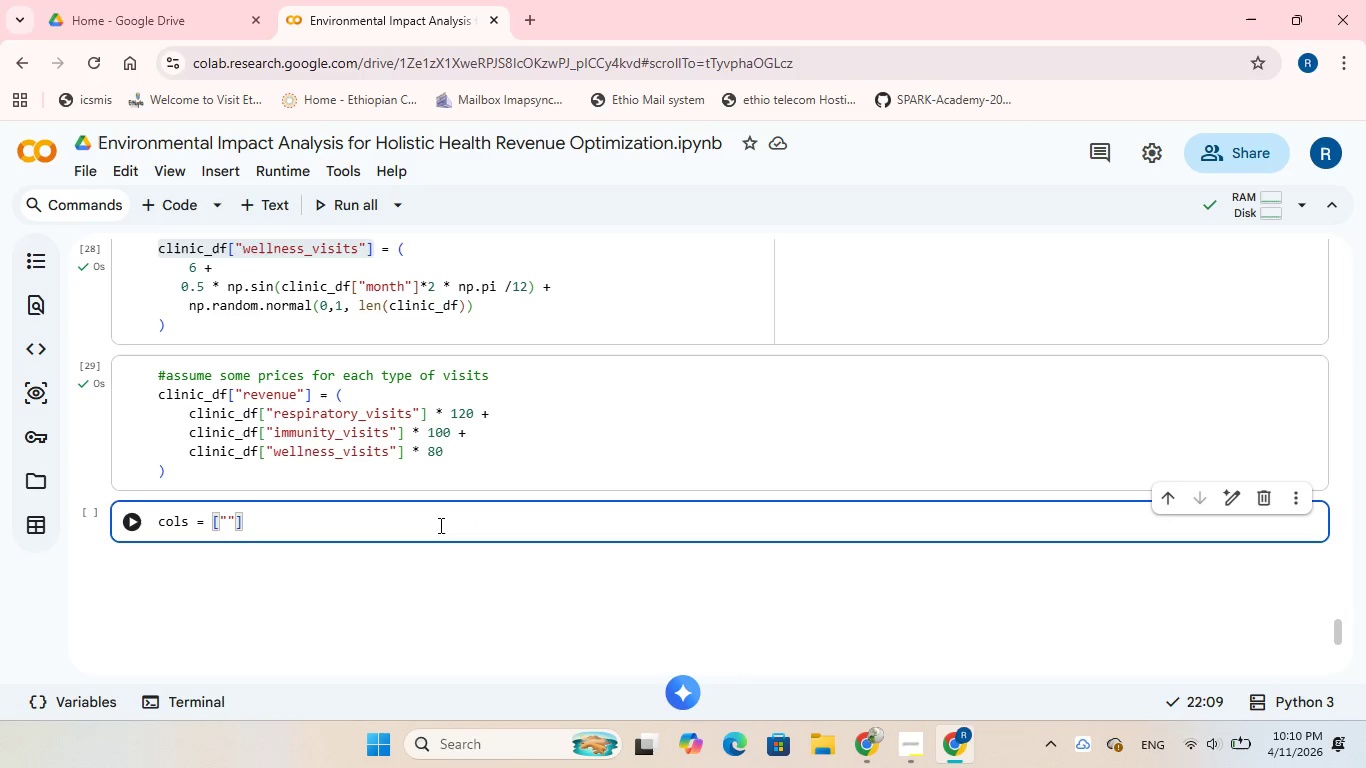 
wait(5.5)
 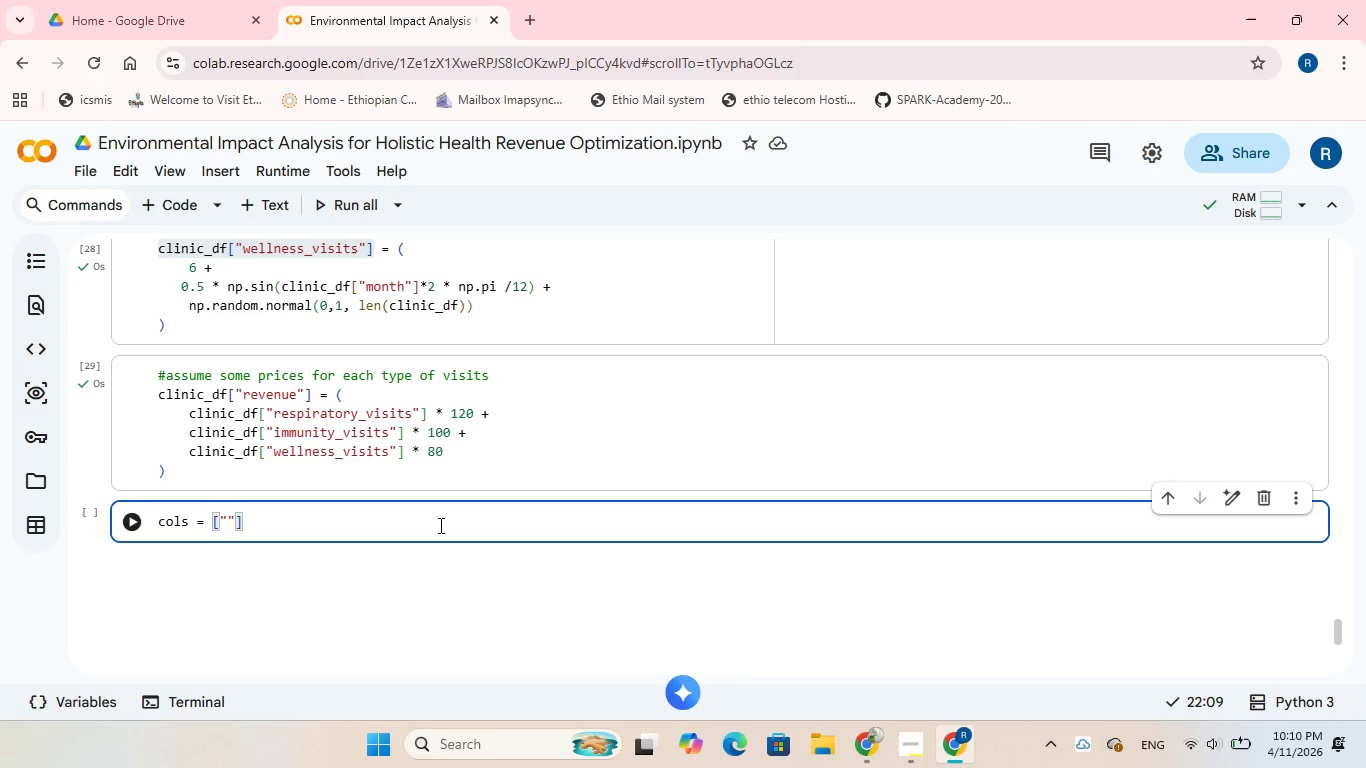 
left_click_drag(start_coordinate=[267, 414], to_coordinate=[421, 418])
 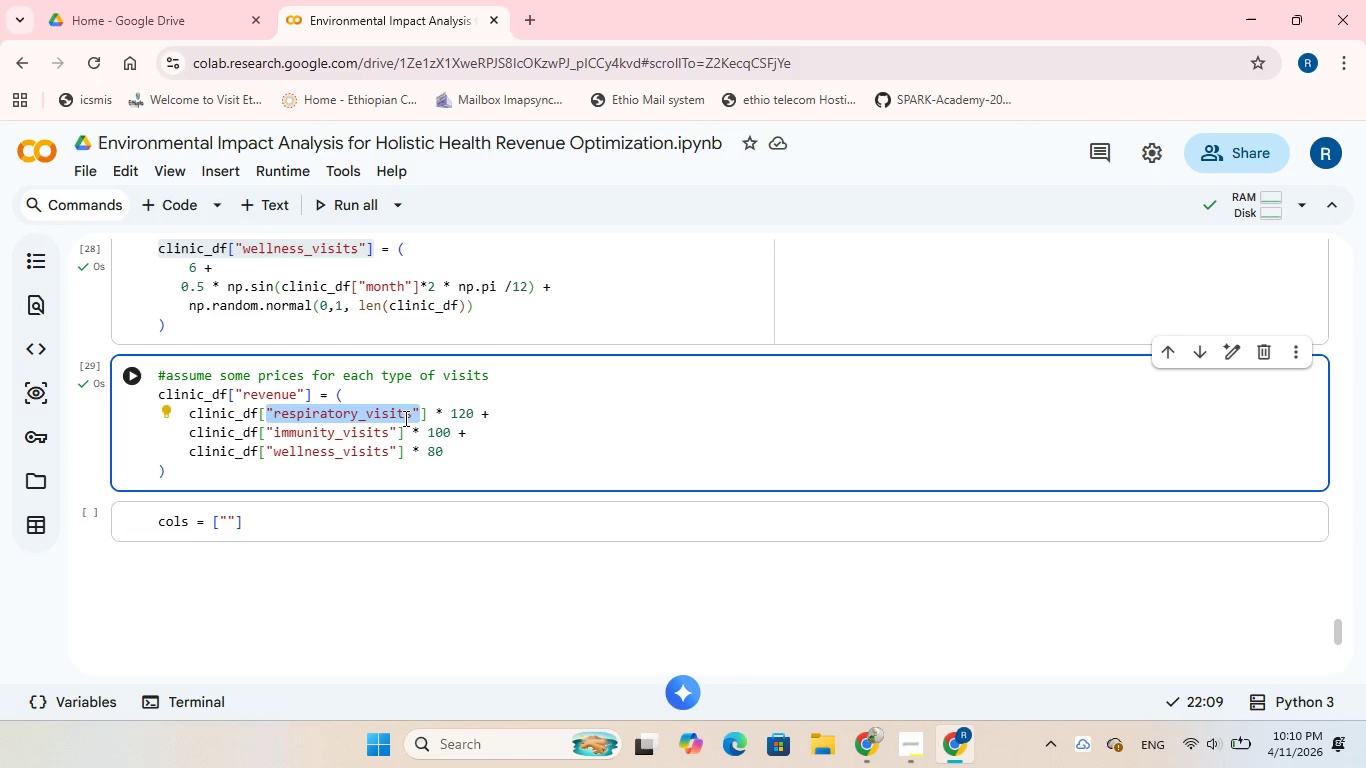 
right_click([404, 418])
 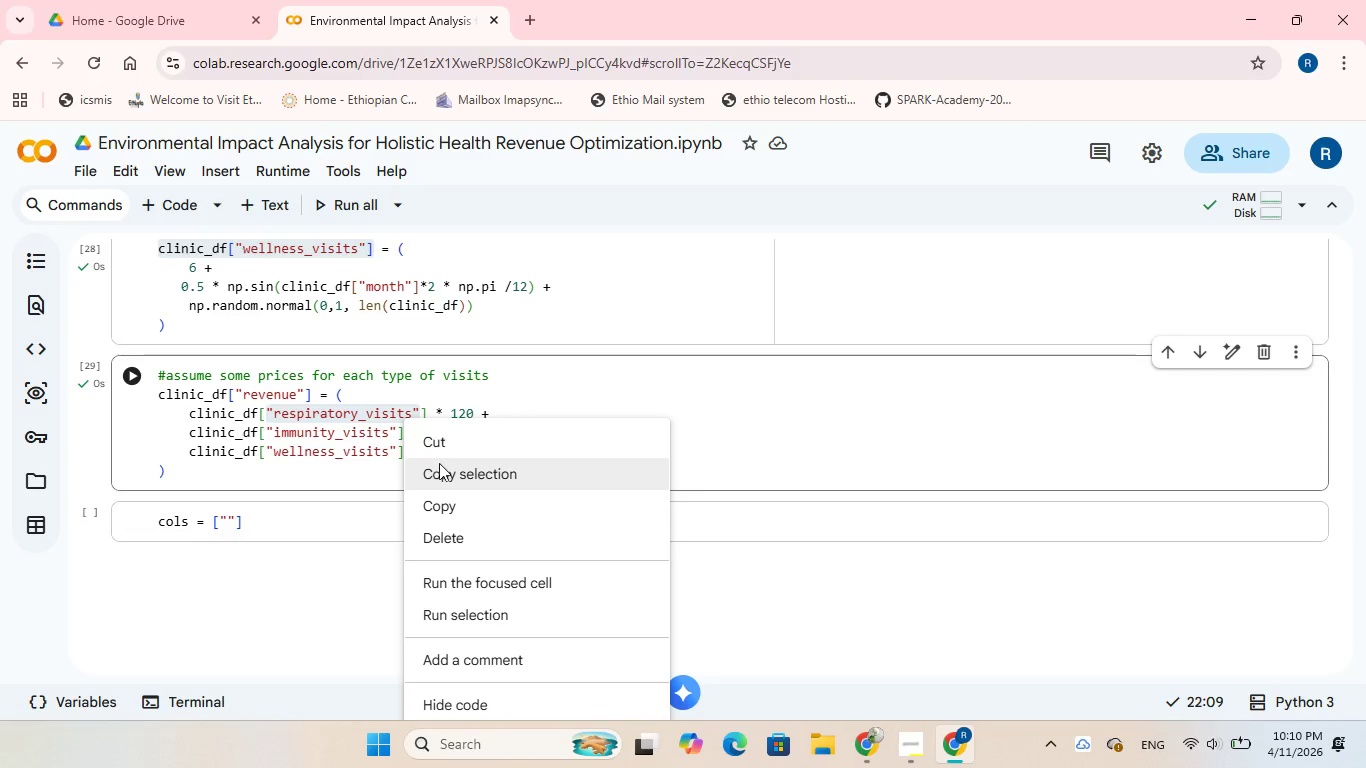 
left_click([440, 470])
 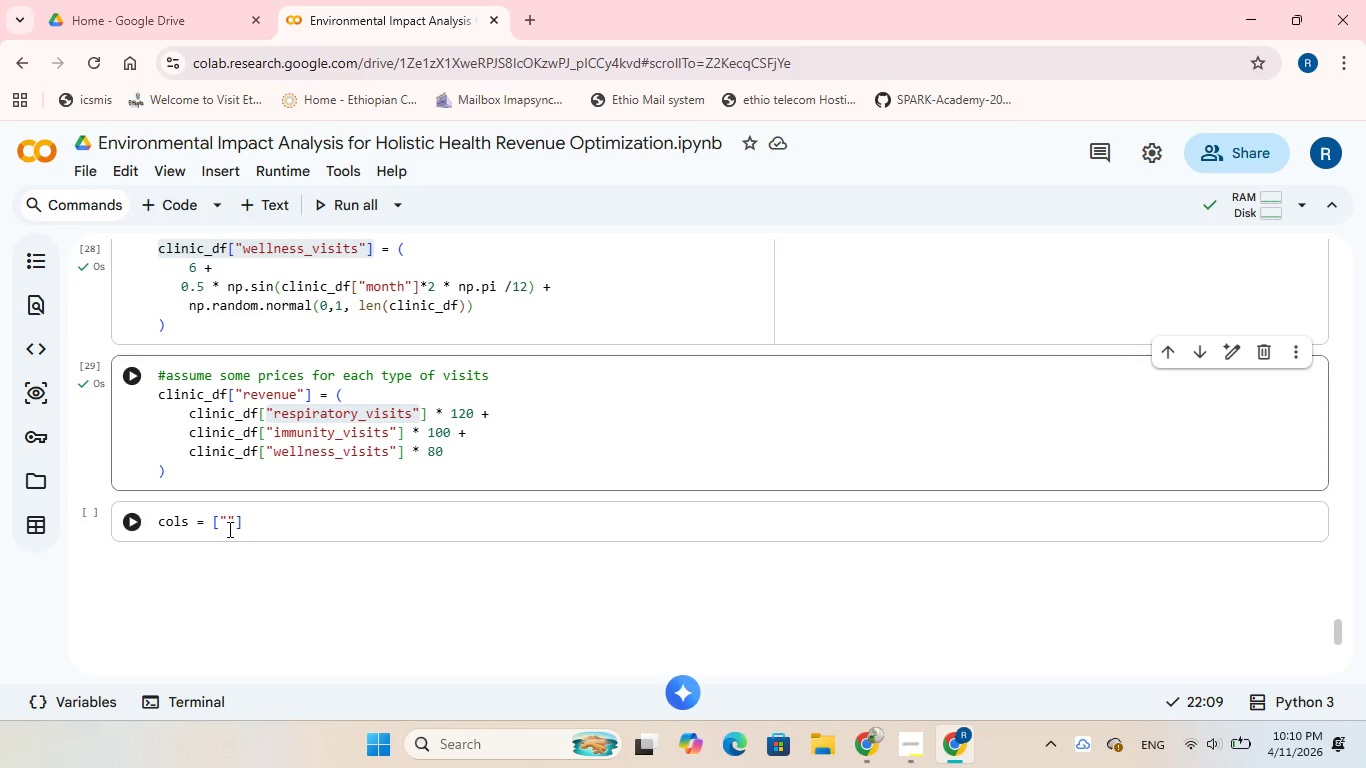 
left_click([226, 521])
 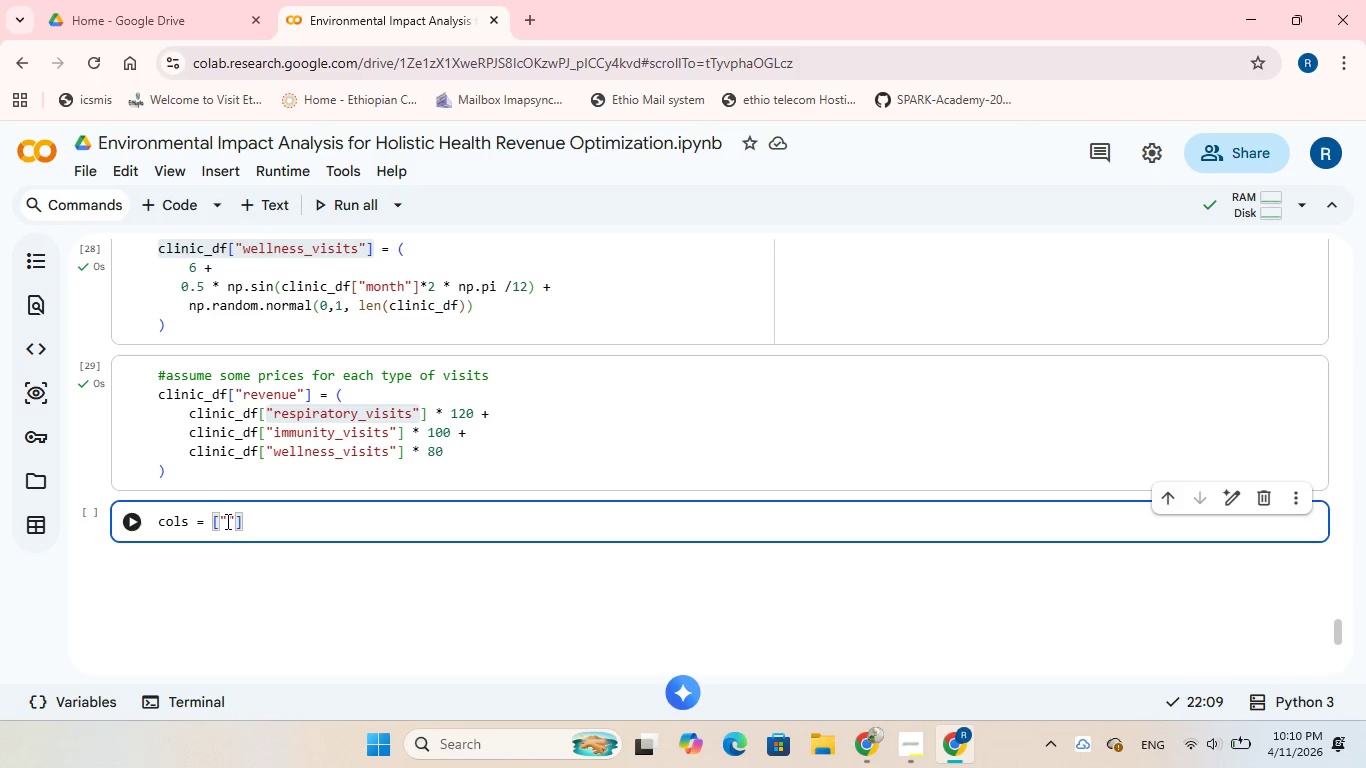 
key(Control+V)
 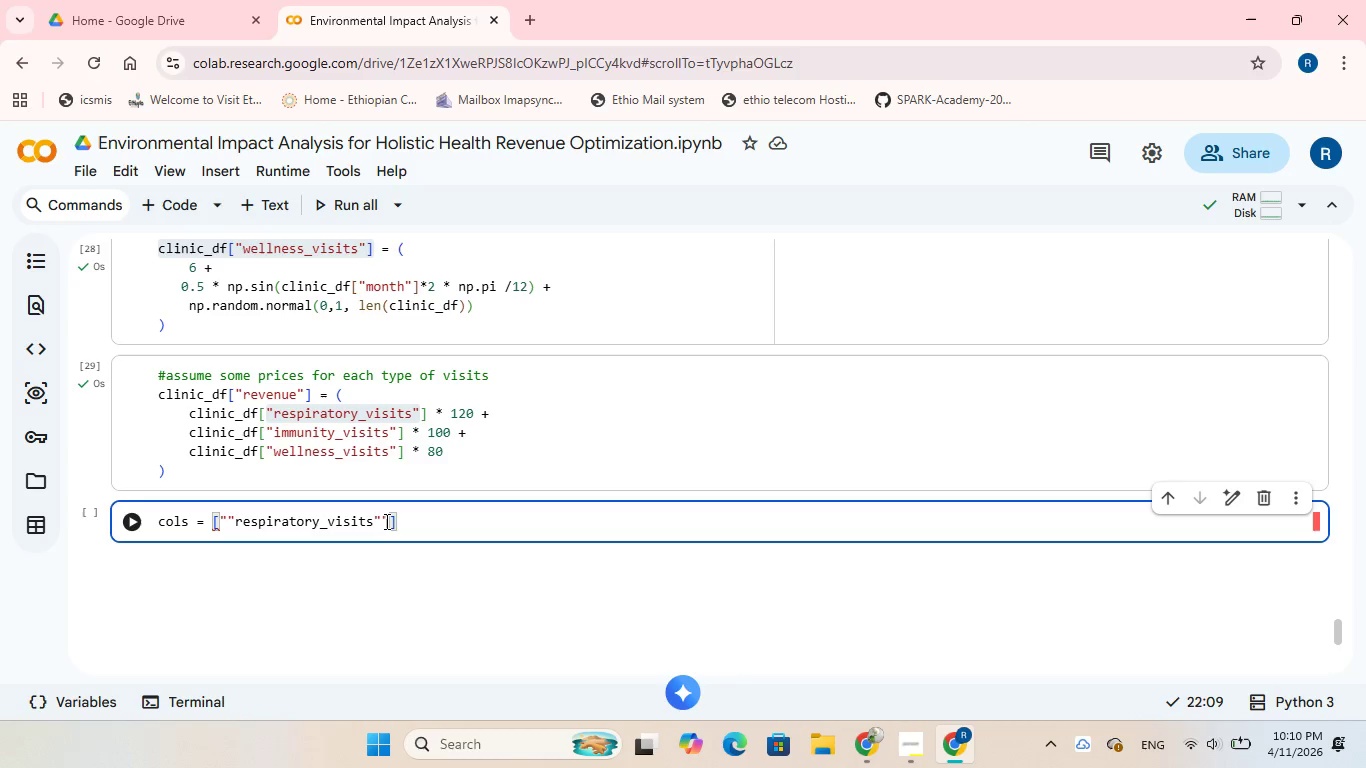 
wait(6.39)
 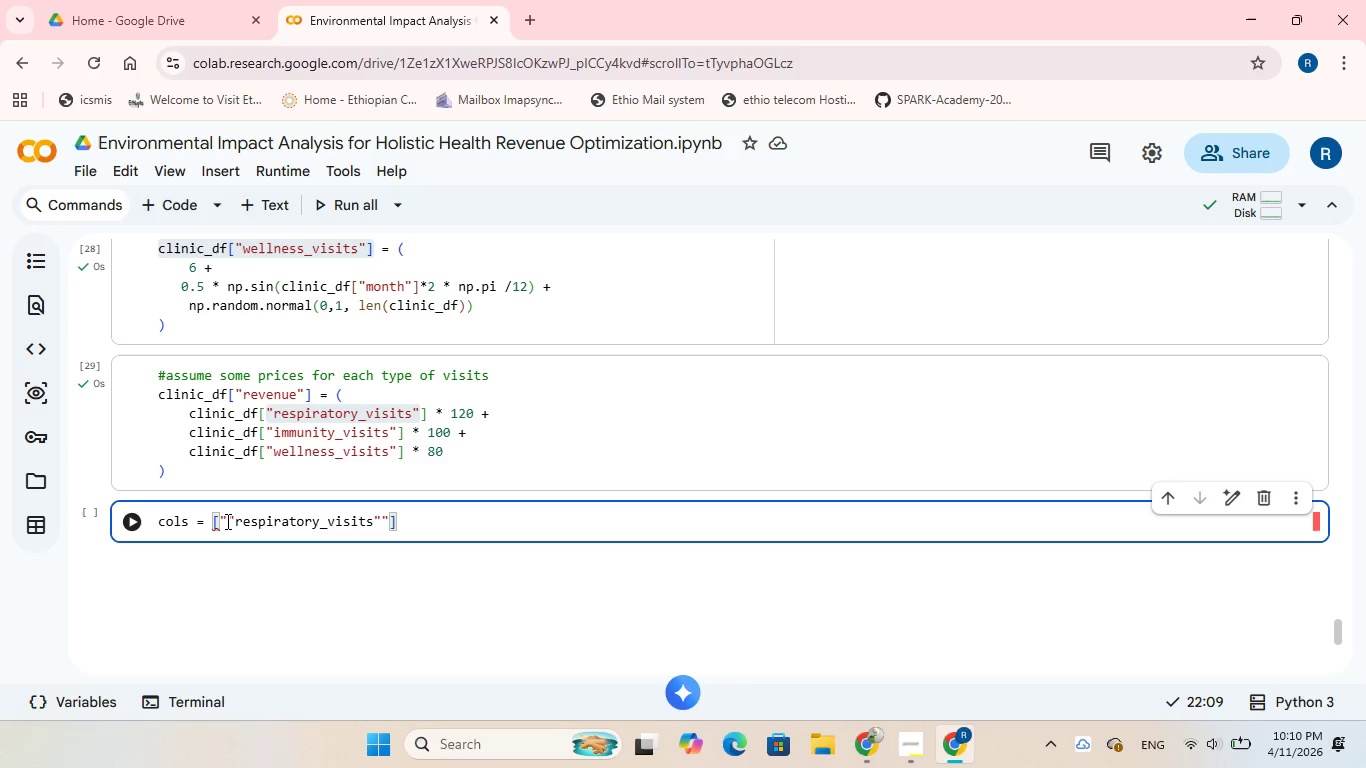 
key(Comma)
 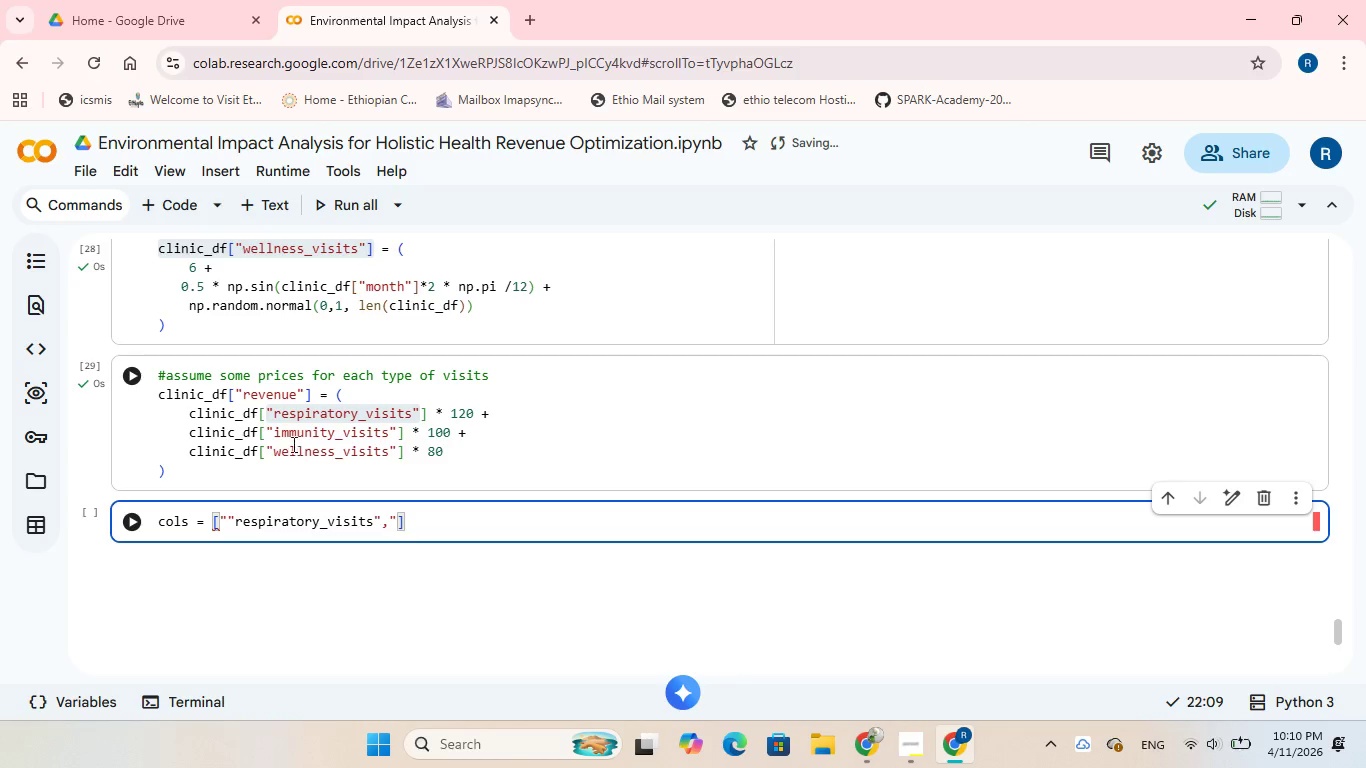 
left_click_drag(start_coordinate=[276, 435], to_coordinate=[386, 436])
 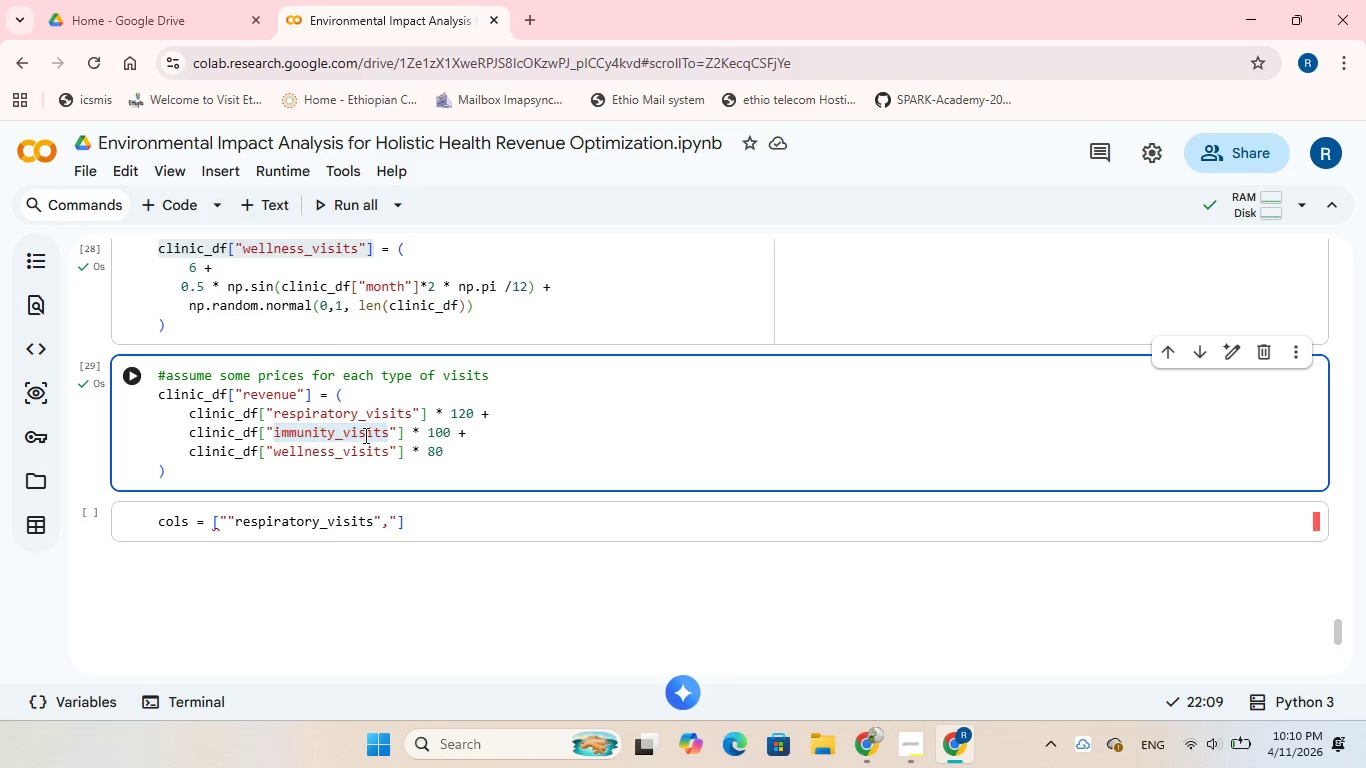 
right_click([364, 435])
 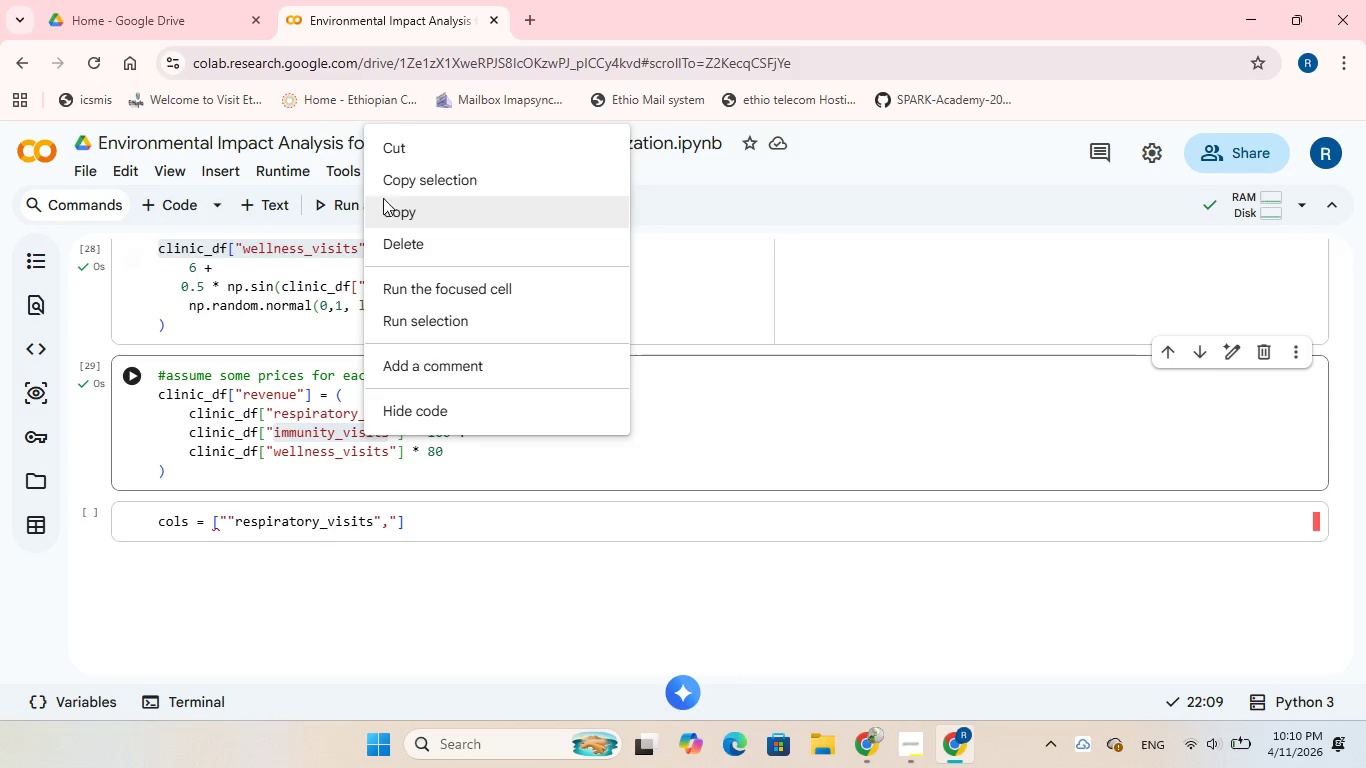 
left_click([396, 185])
 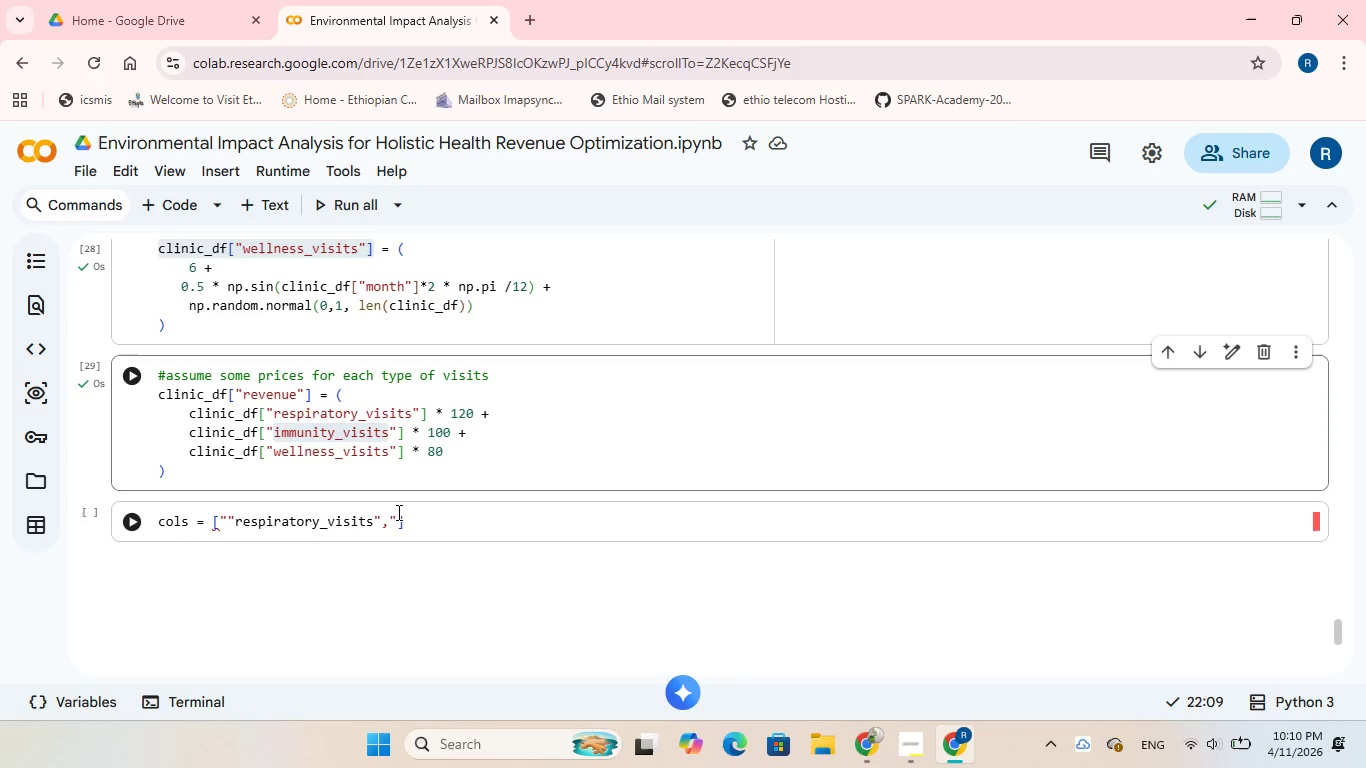 
left_click([396, 514])
 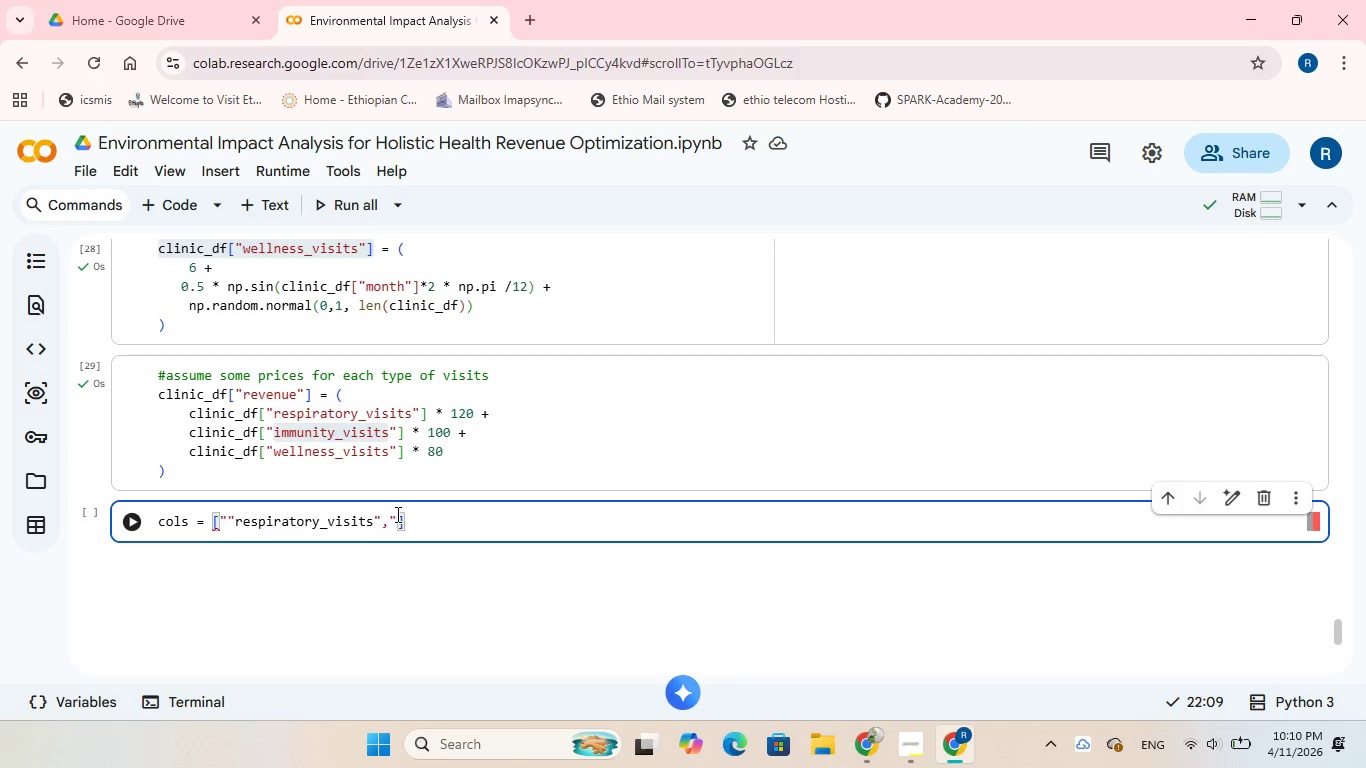 
key(Control+V)
 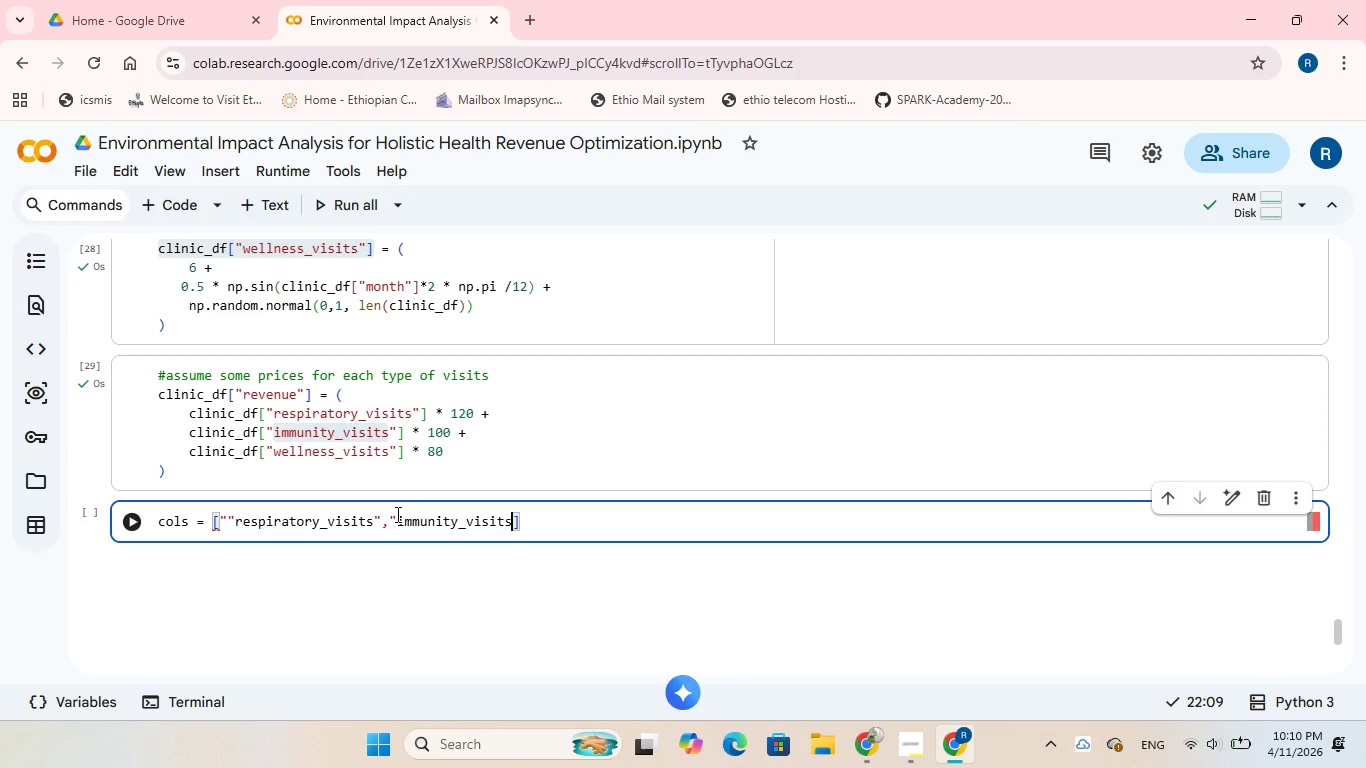 
key(Shift+Quote)
 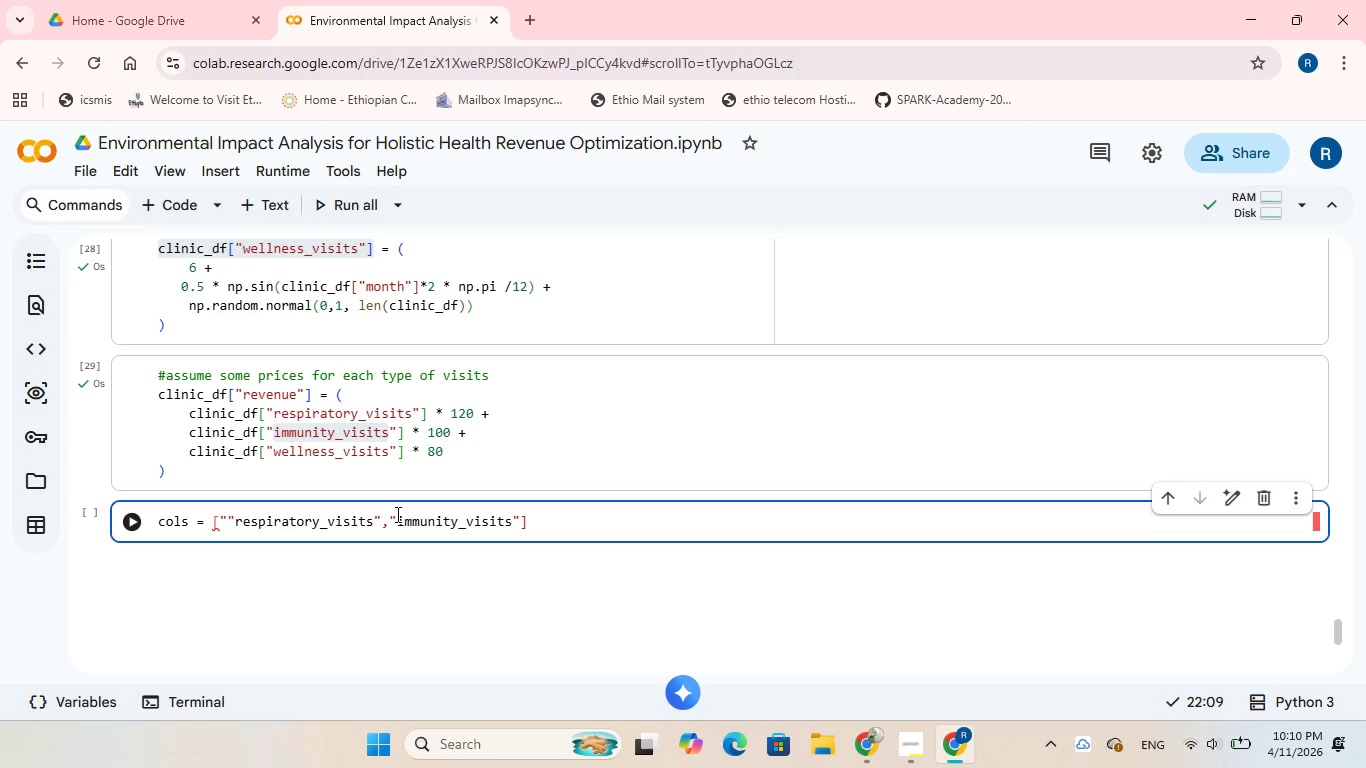 
key(Comma)
 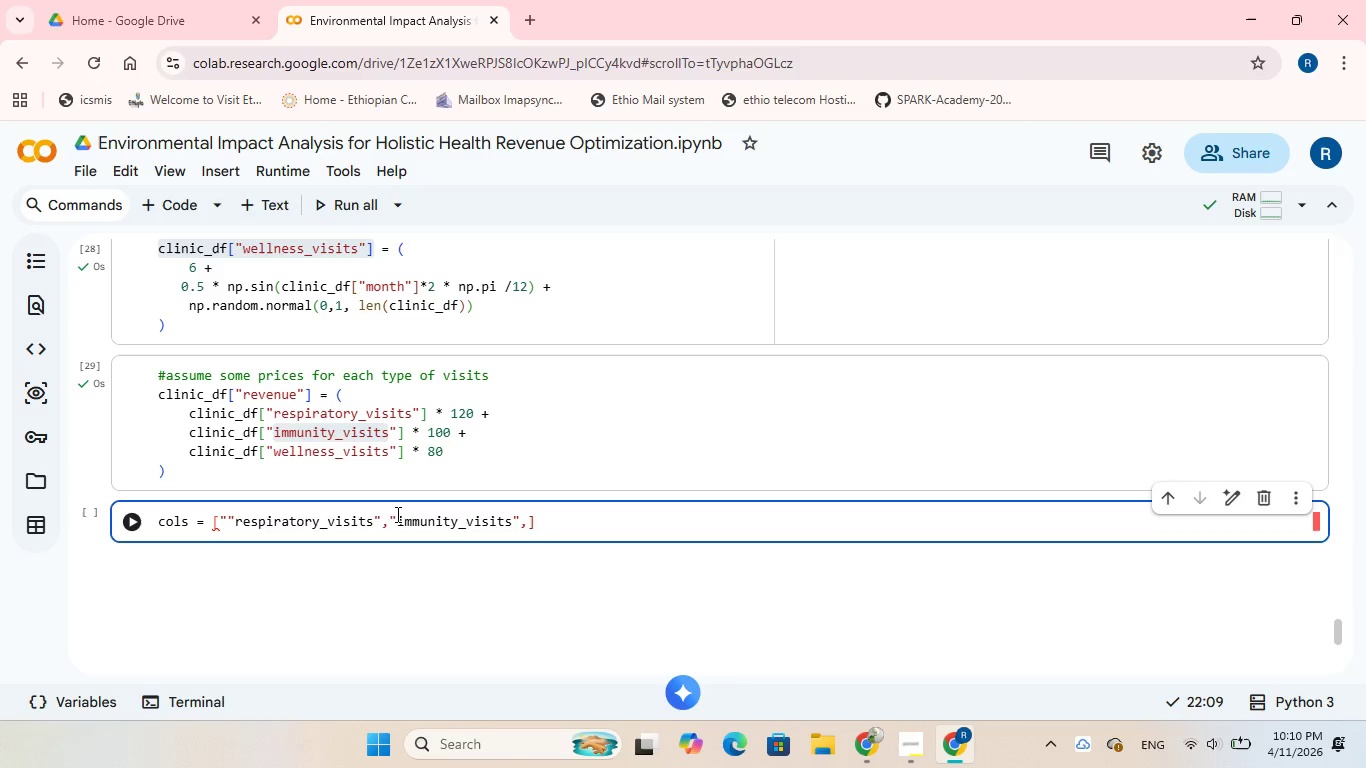 
wait(16.7)
 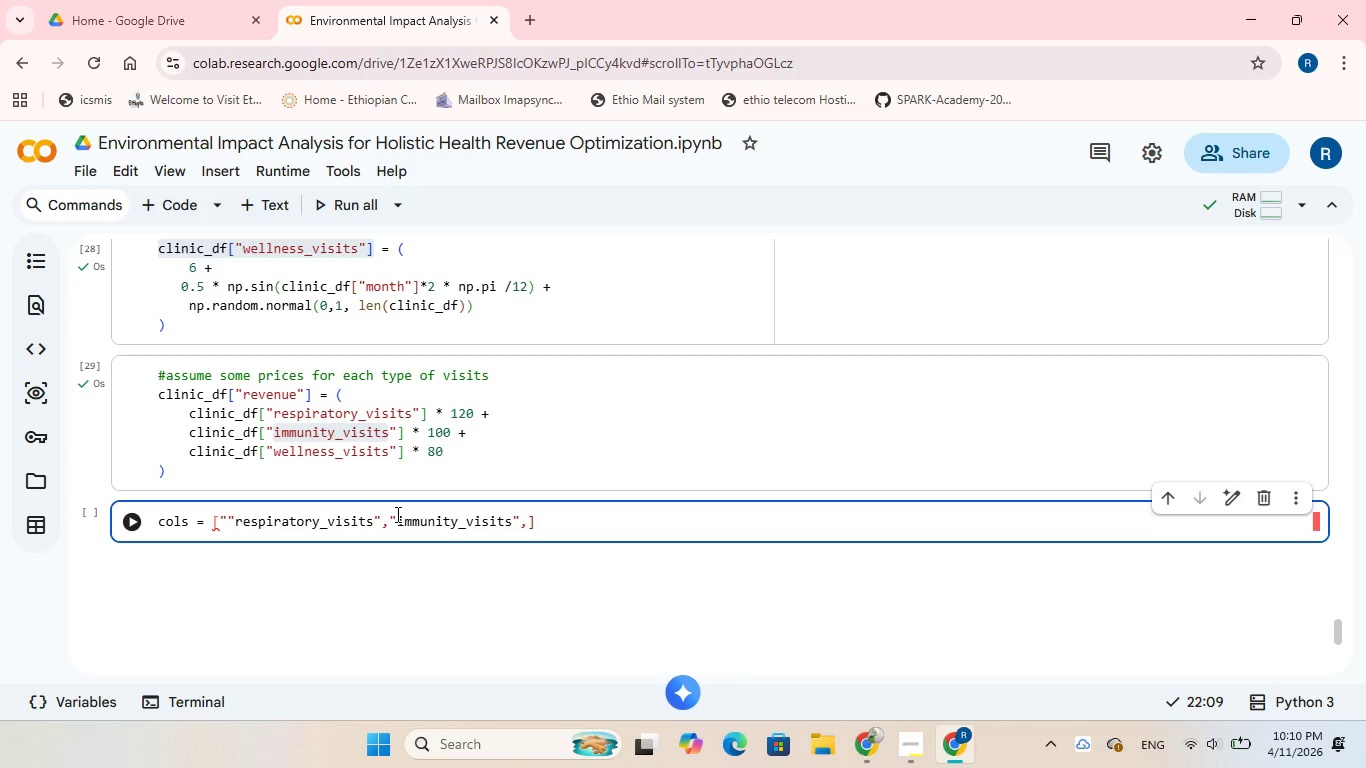 
key(Shift+Quote)
 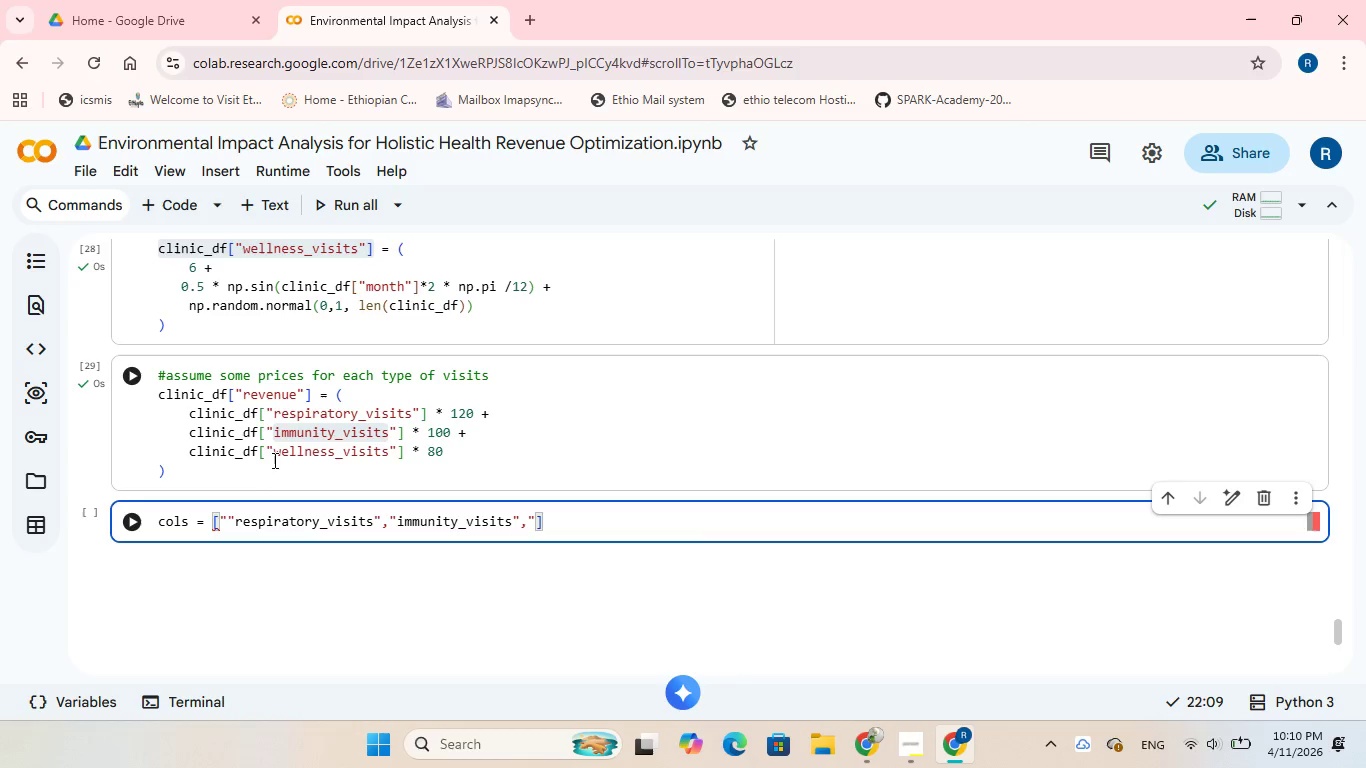 
left_click_drag(start_coordinate=[271, 453], to_coordinate=[388, 450])
 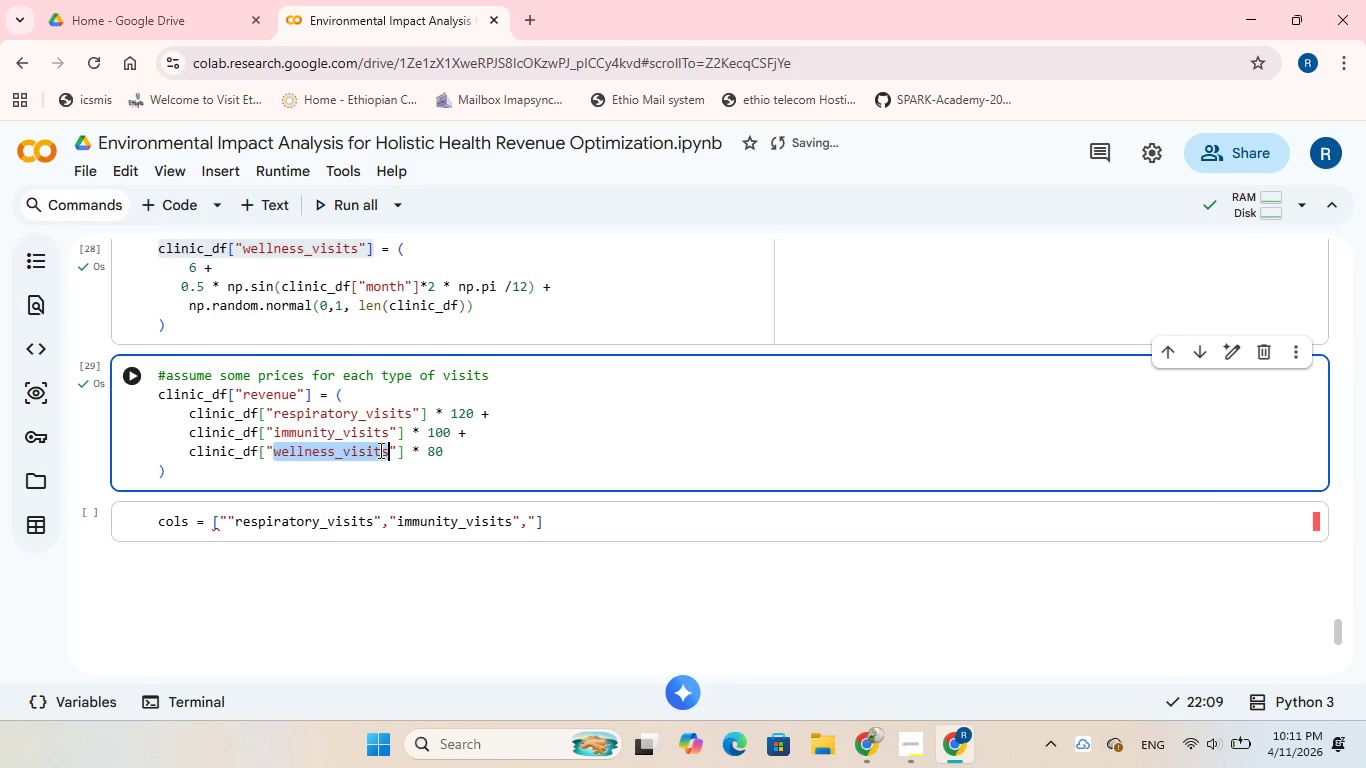 
right_click([379, 450])
 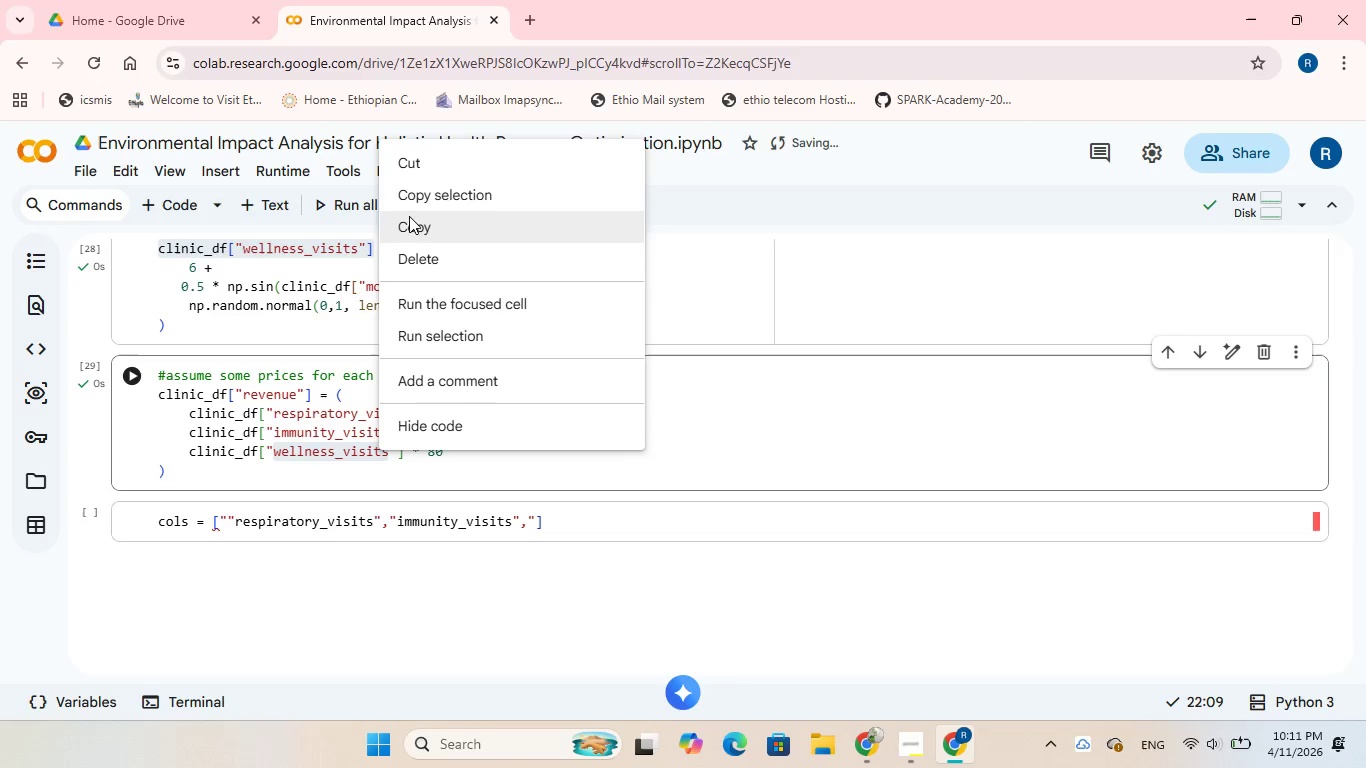 
left_click([414, 197])
 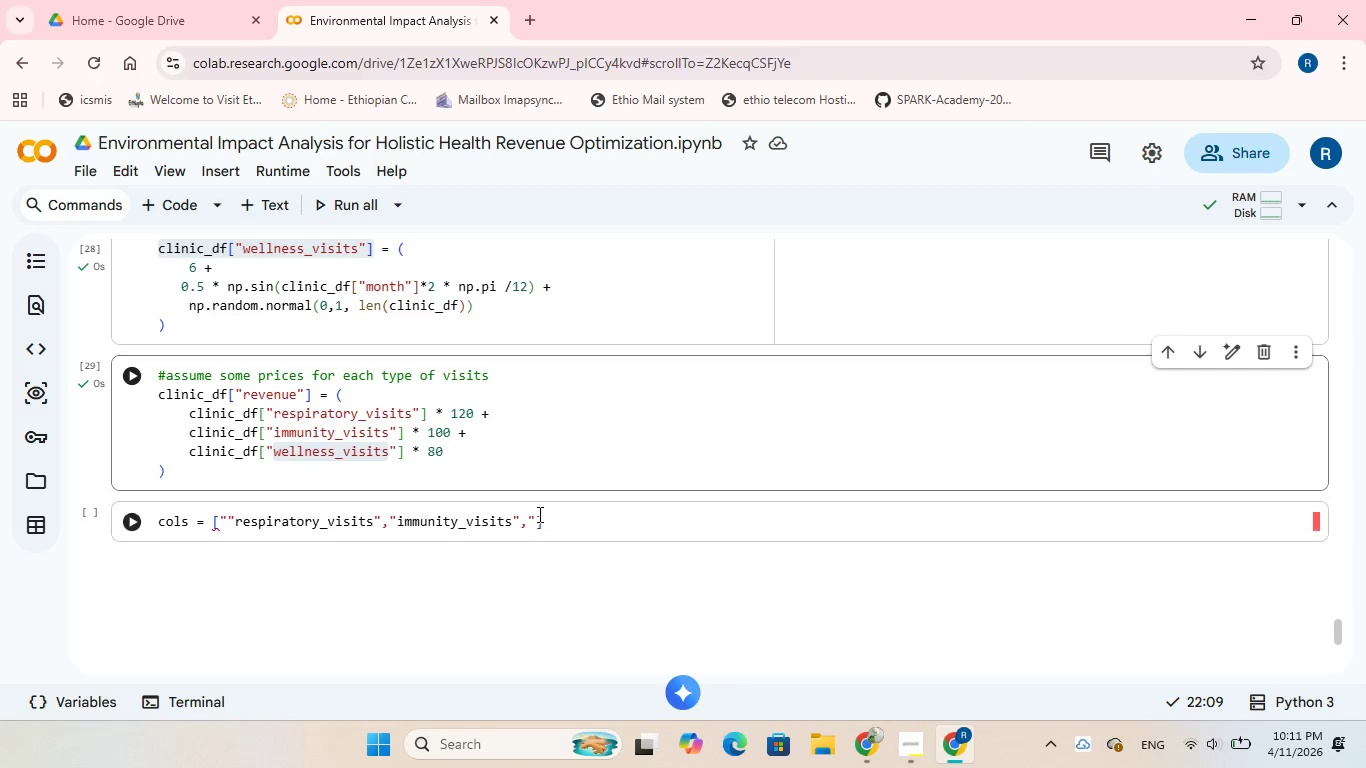 
left_click([535, 517])
 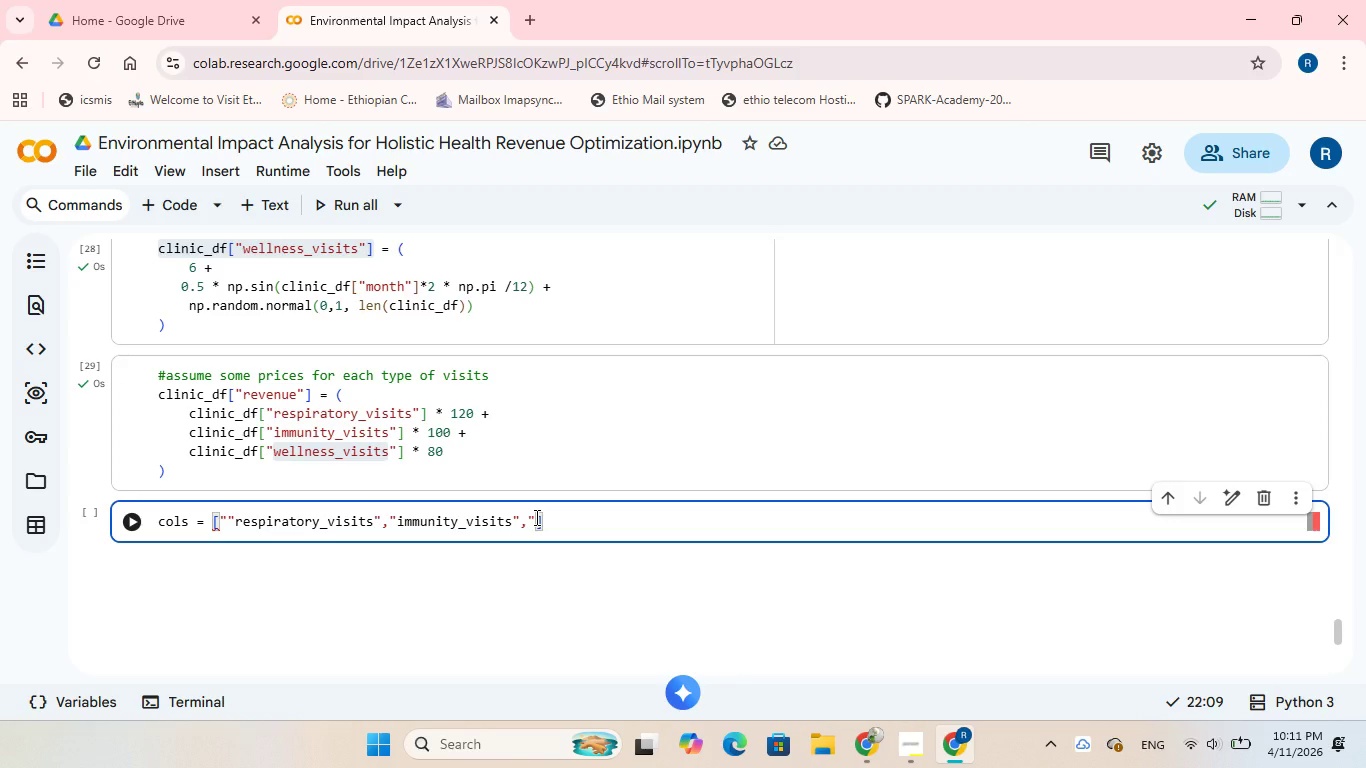 
key(Control+V)
 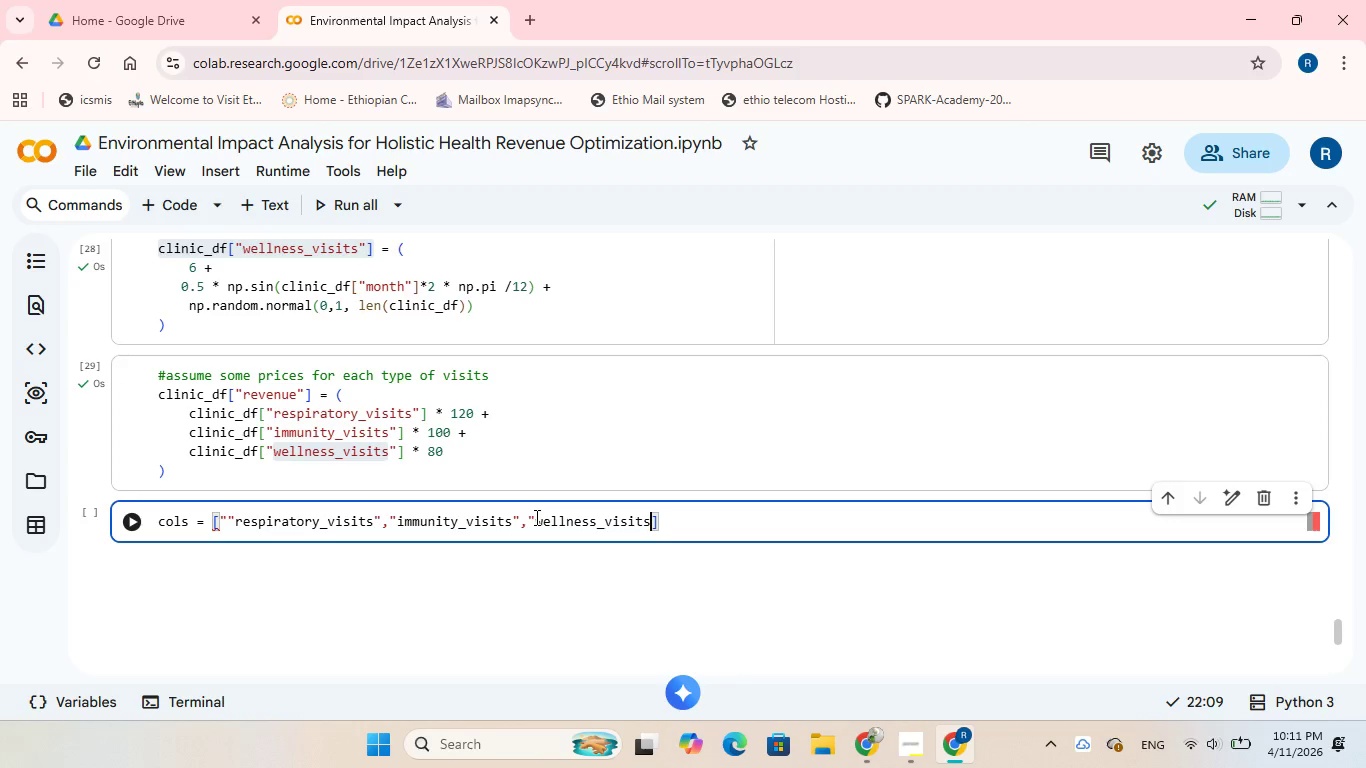 
key(Shift+Quote)
 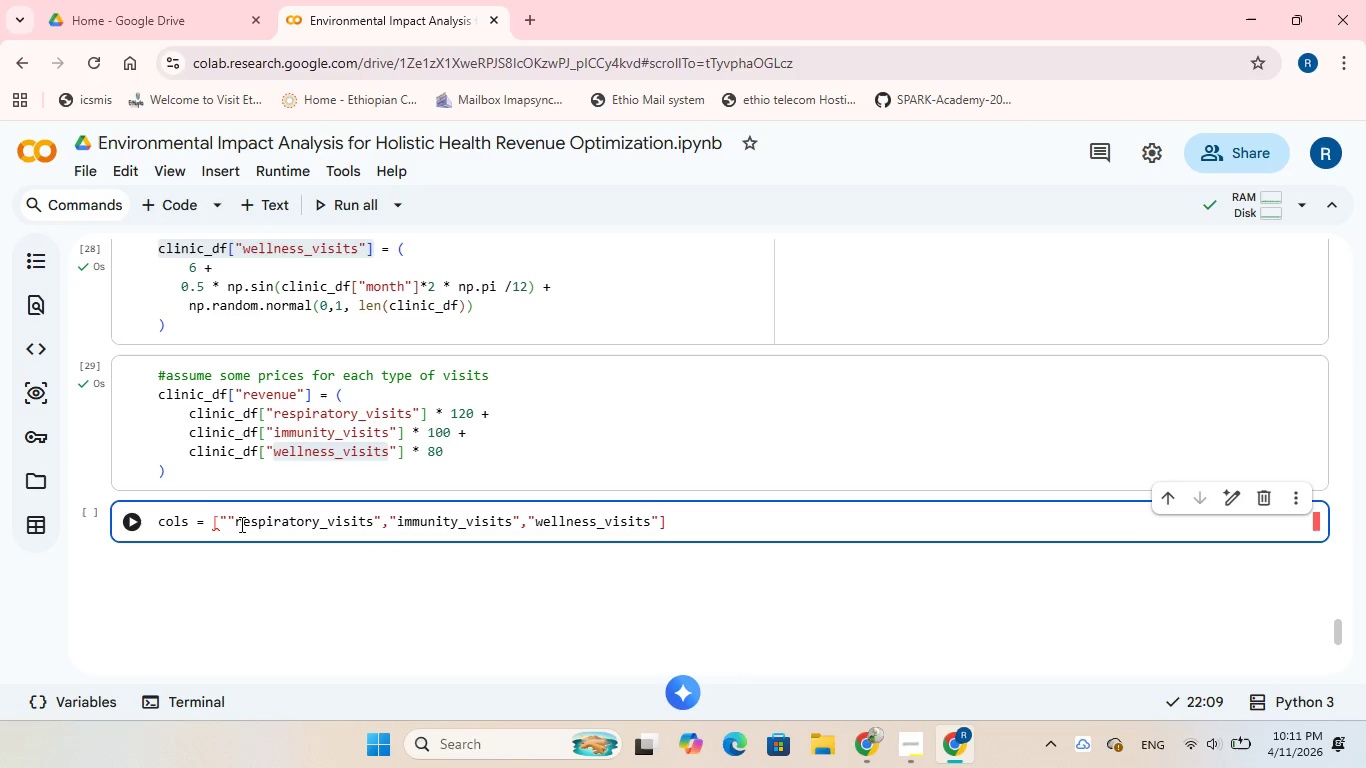 
left_click([228, 516])
 